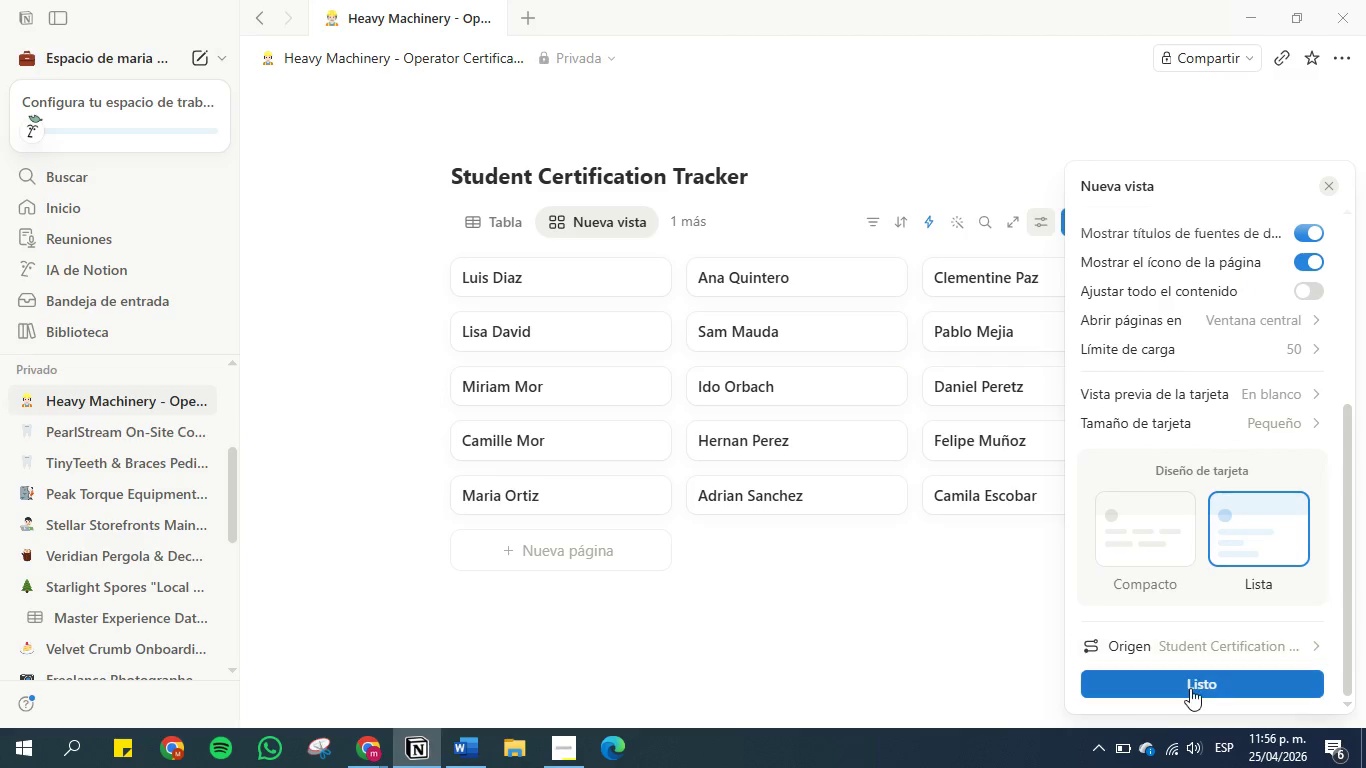 
left_click([1190, 688])
 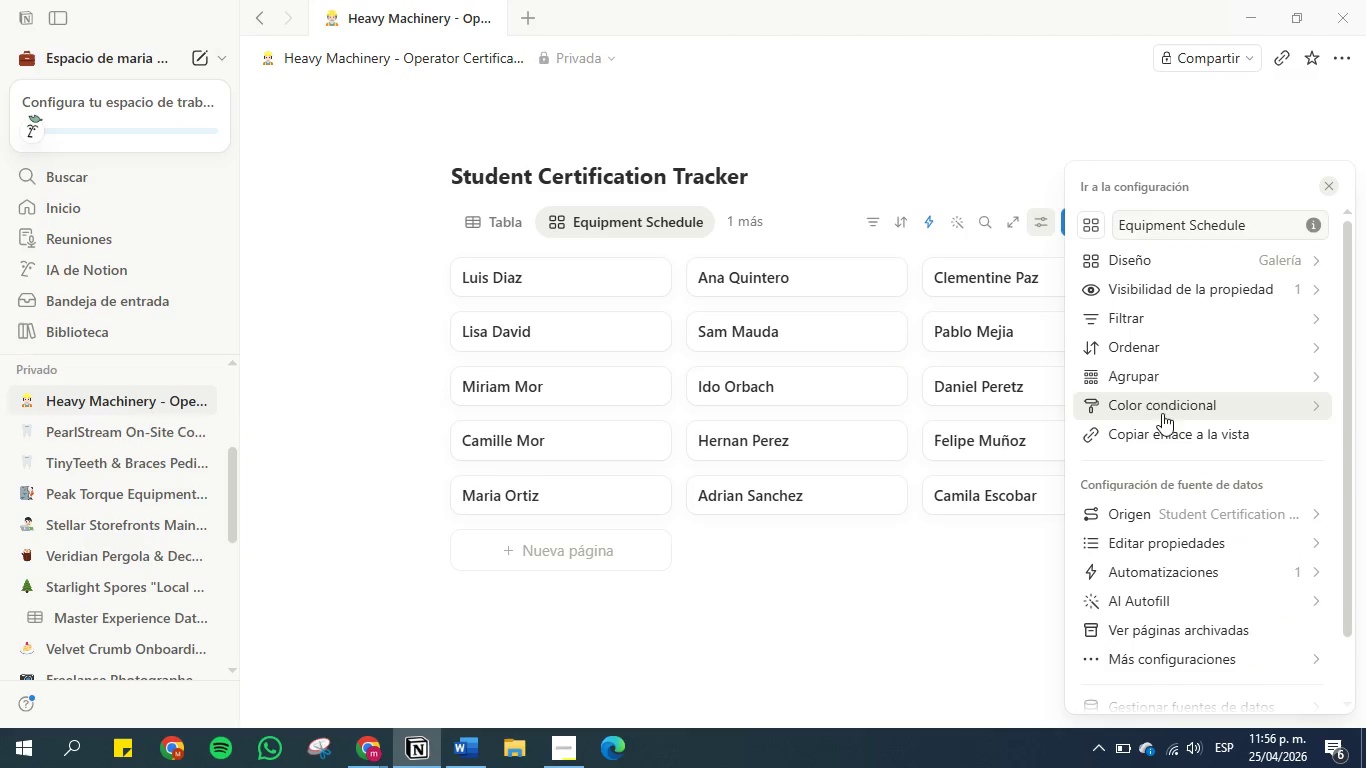 
scroll: coordinate [1166, 375], scroll_direction: up, amount: 3.0
 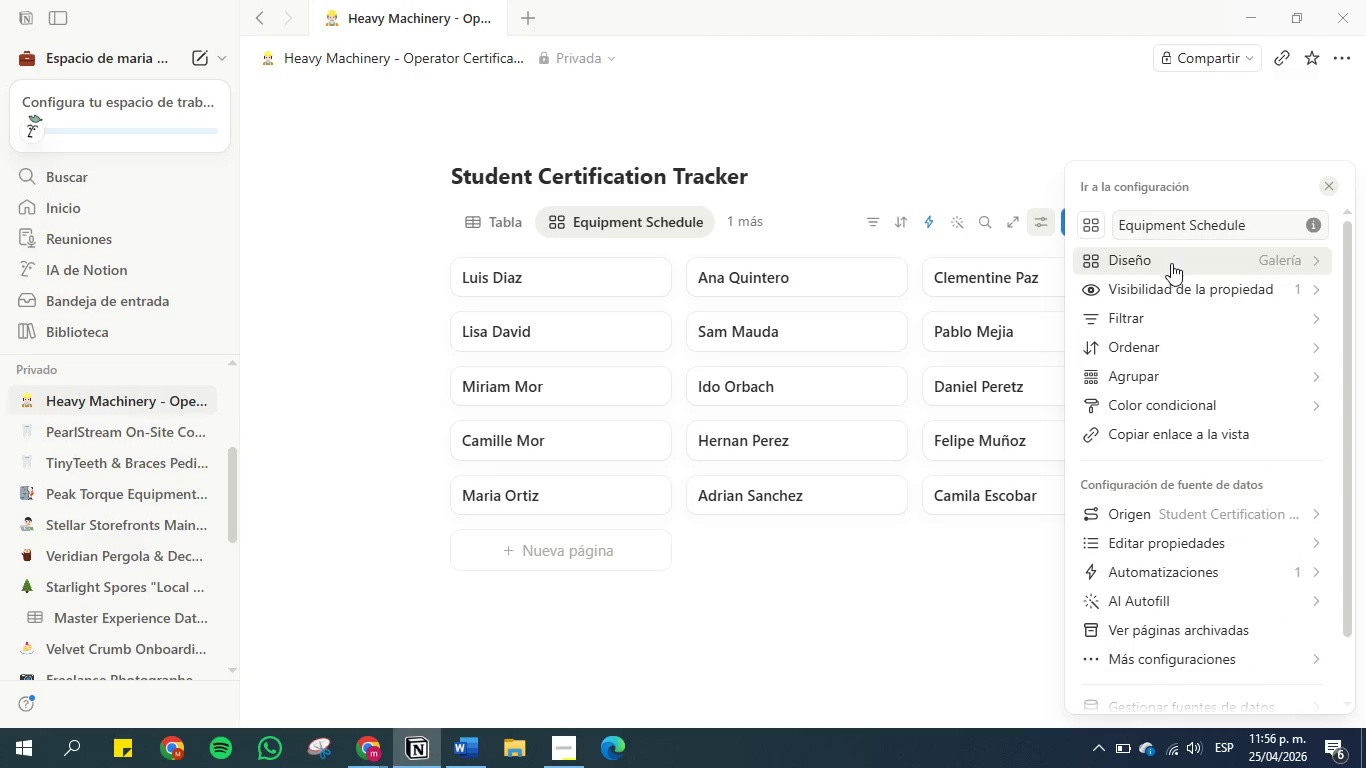 
left_click([1191, 297])
 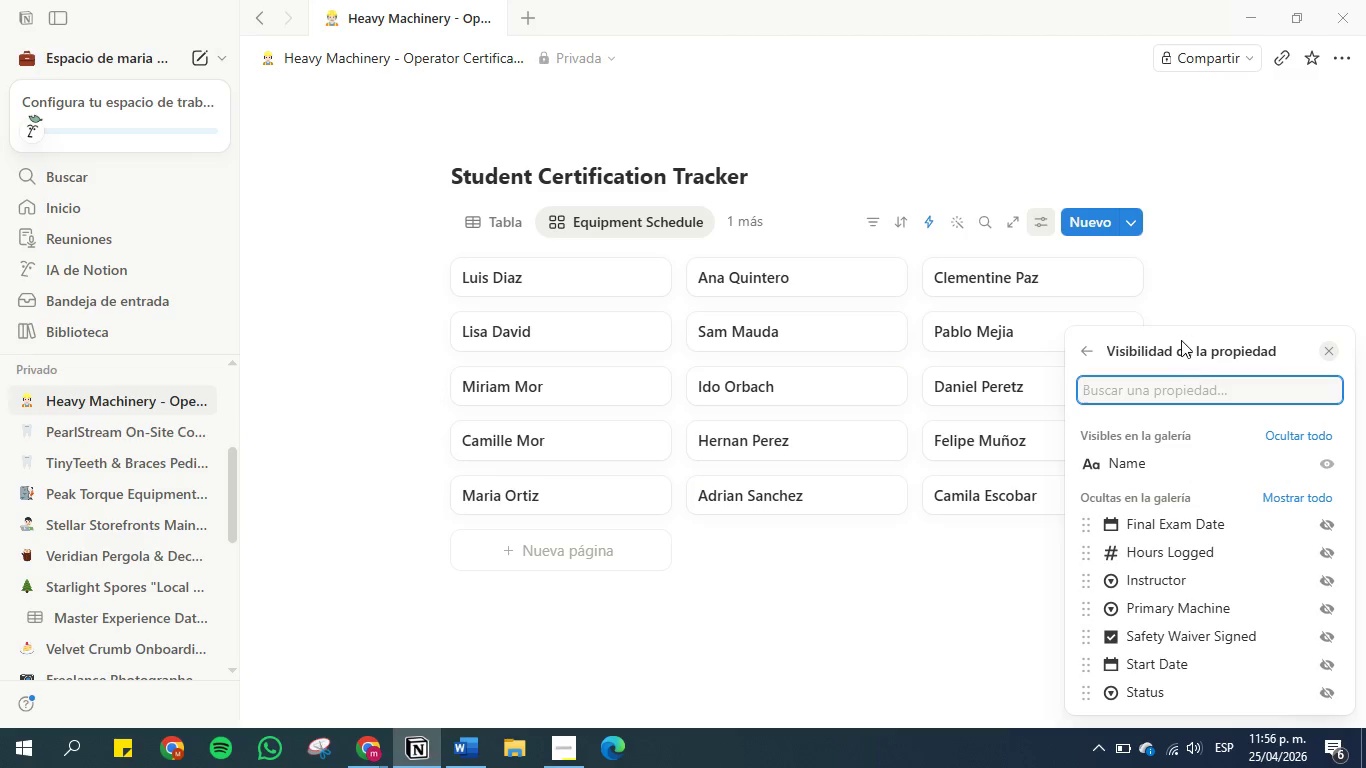 
left_click([1089, 356])
 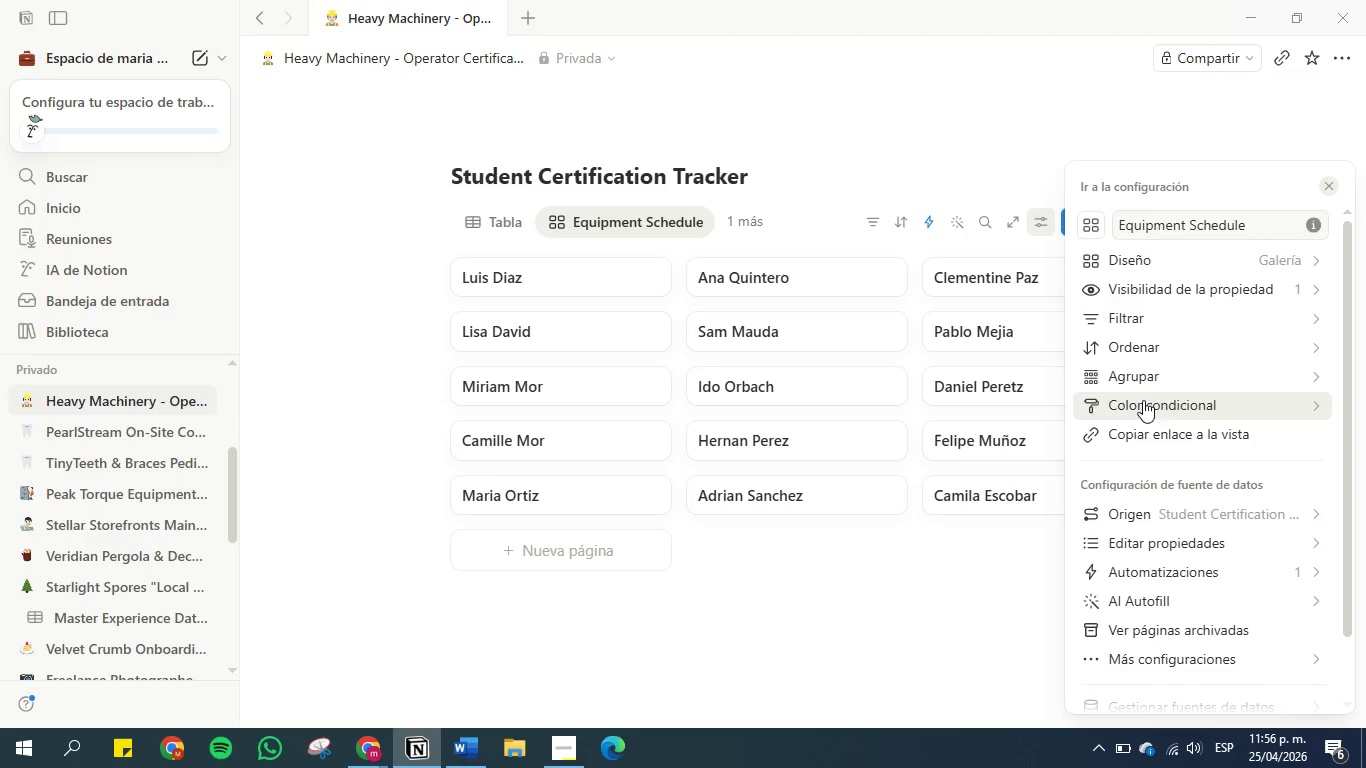 
left_click([1143, 381])
 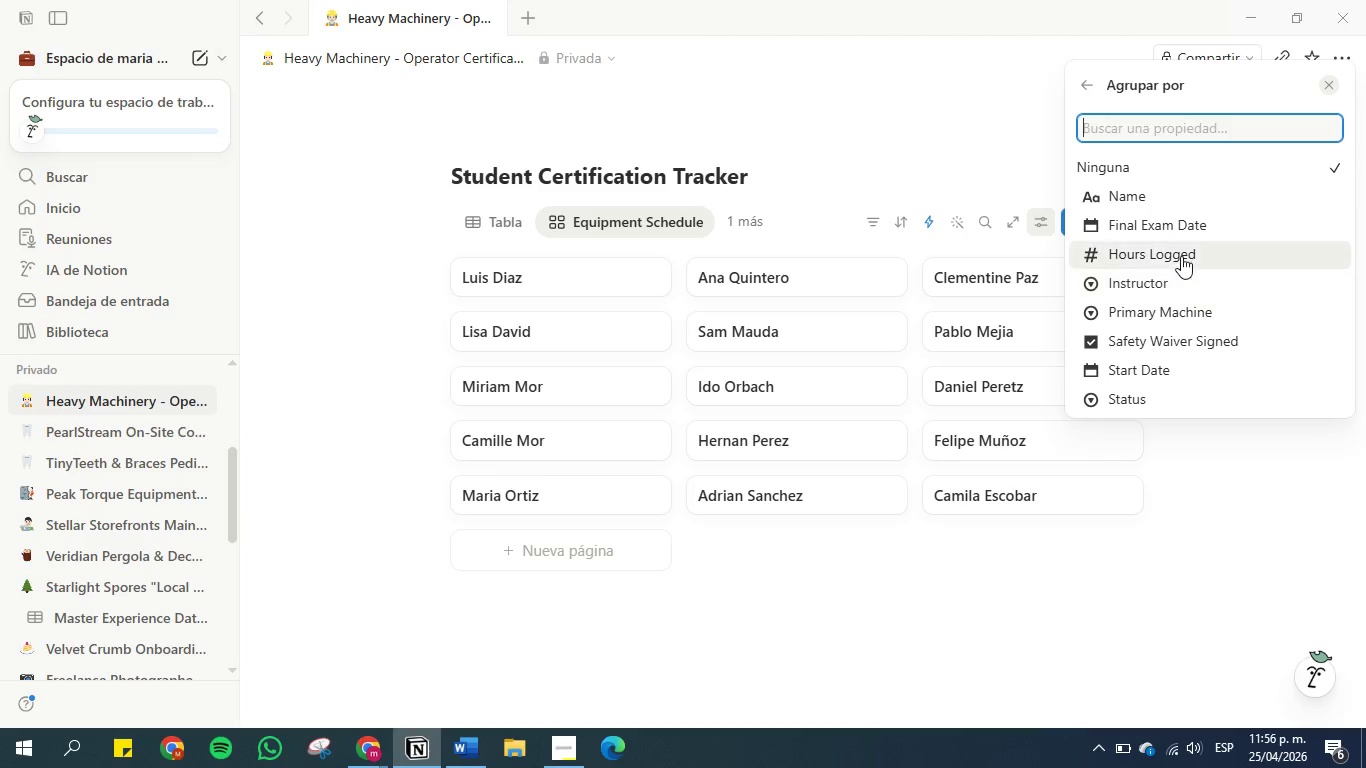 
left_click([1181, 311])
 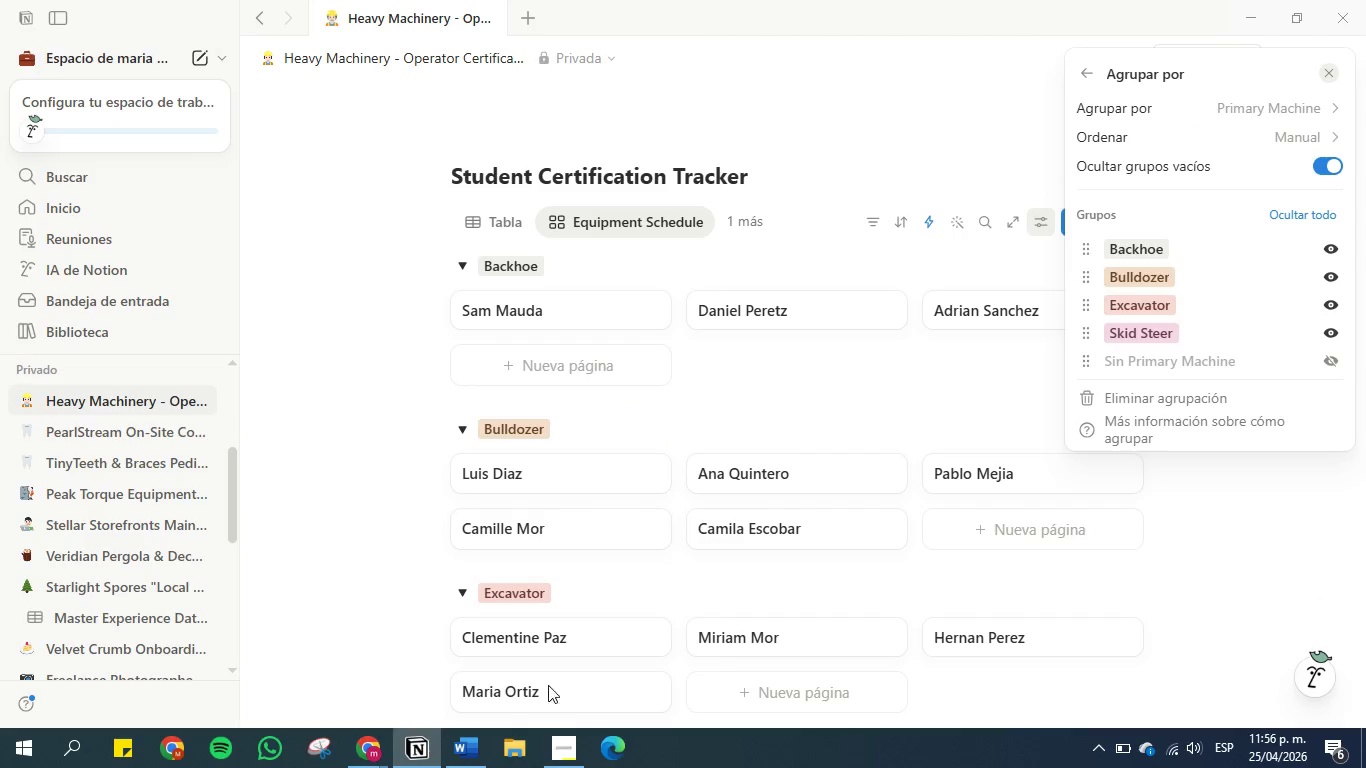 
left_click([474, 754])
 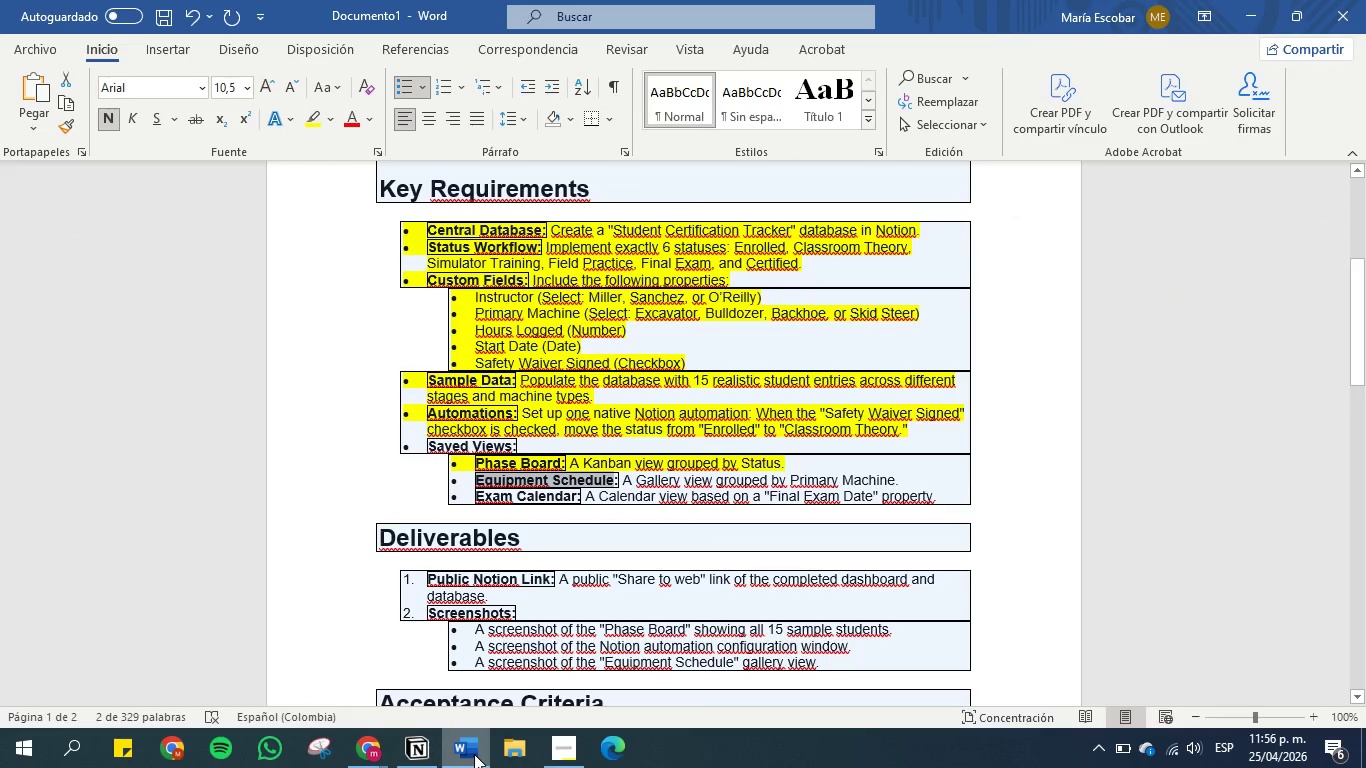 
left_click([474, 754])
 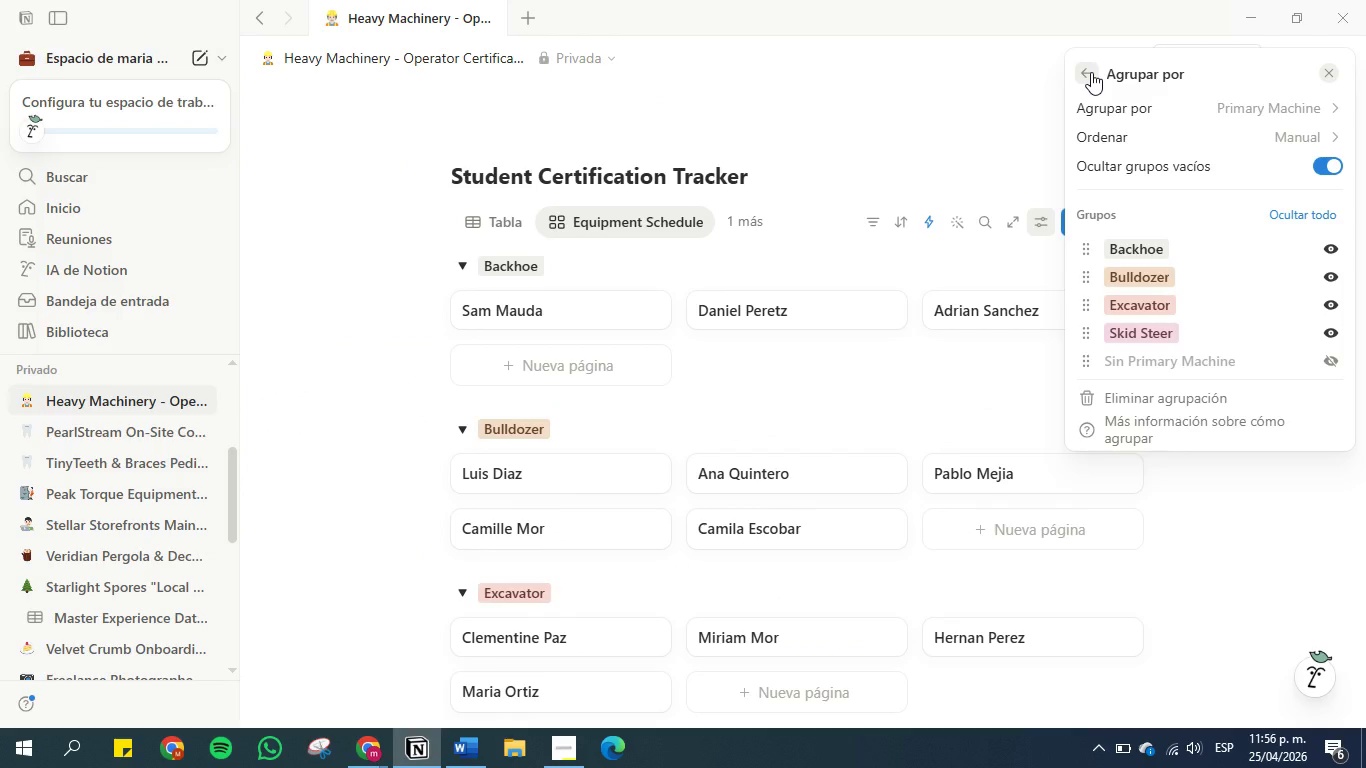 
left_click([1091, 72])
 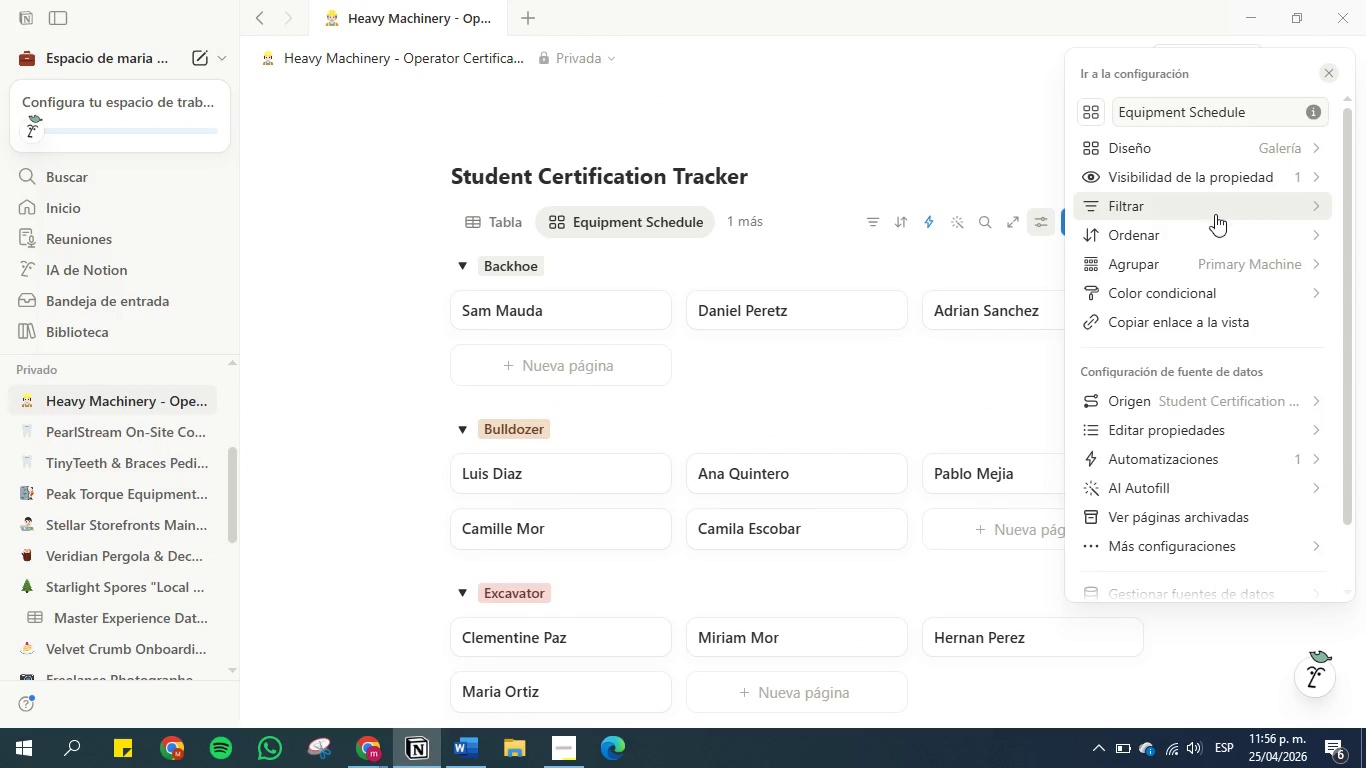 
left_click([1213, 185])
 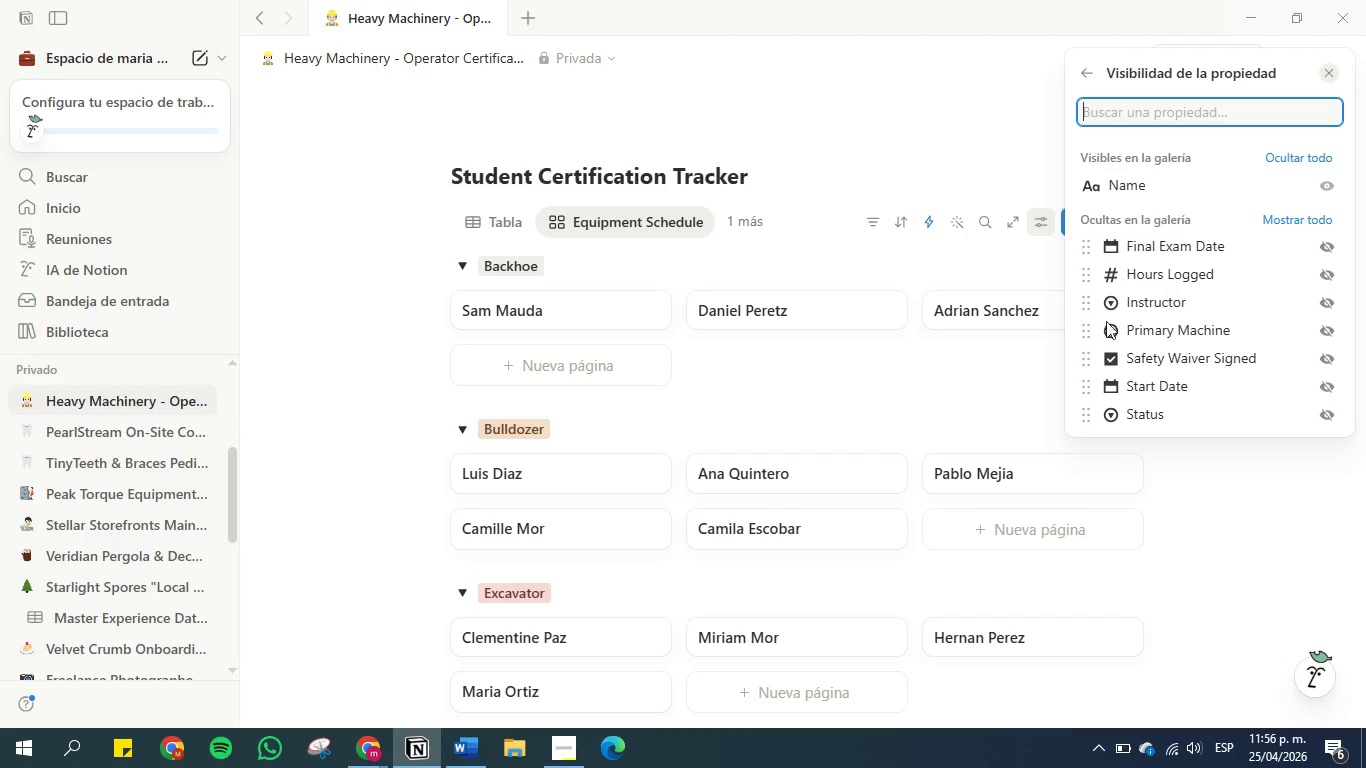 
left_click_drag(start_coordinate=[1083, 305], to_coordinate=[1086, 207])
 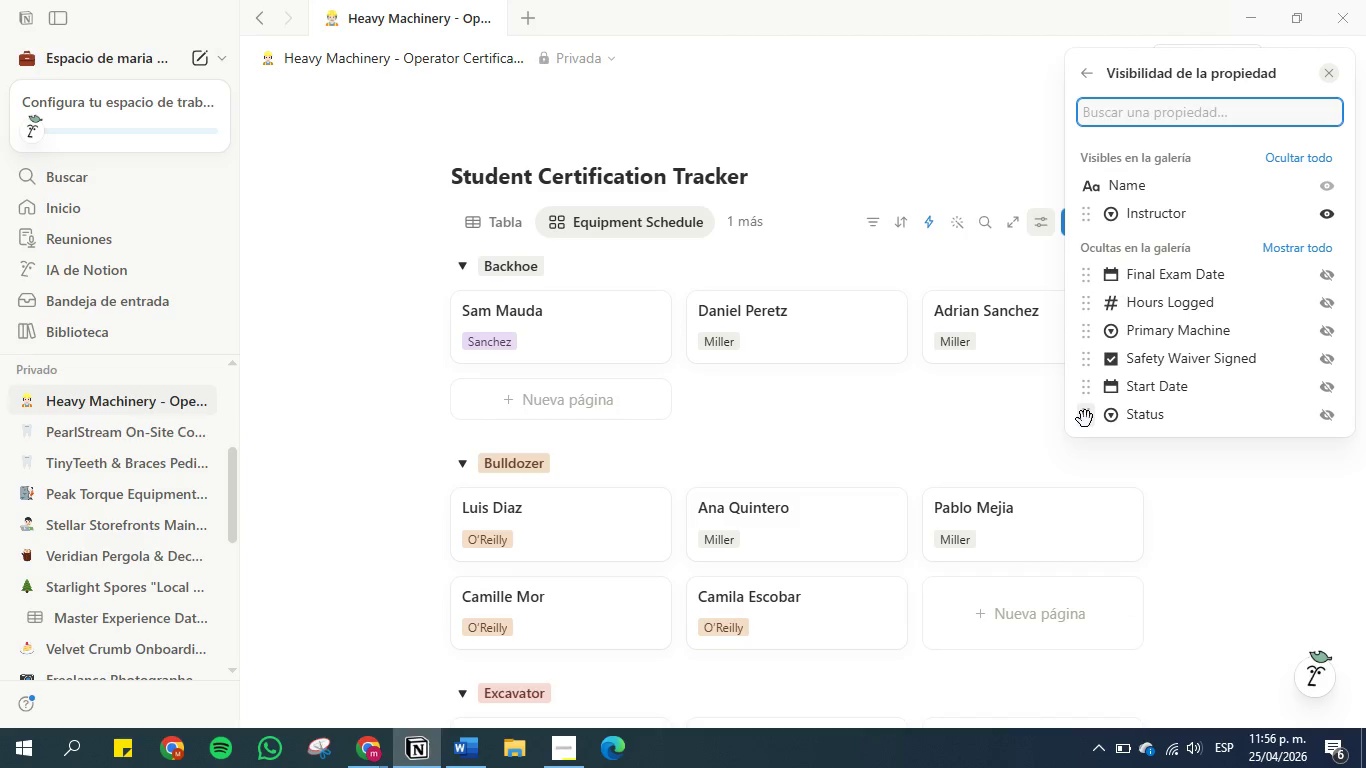 
left_click_drag(start_coordinate=[1085, 419], to_coordinate=[1097, 220])
 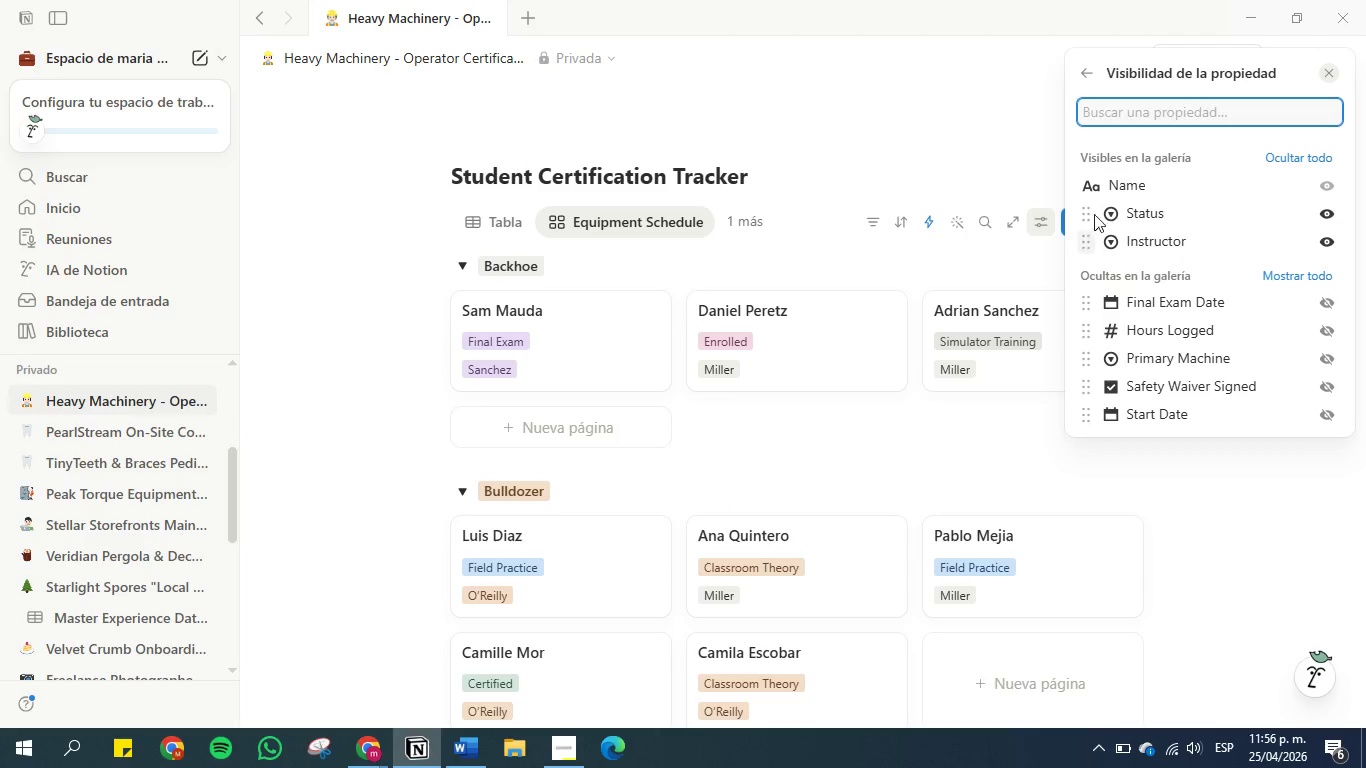 
left_click([1085, 72])
 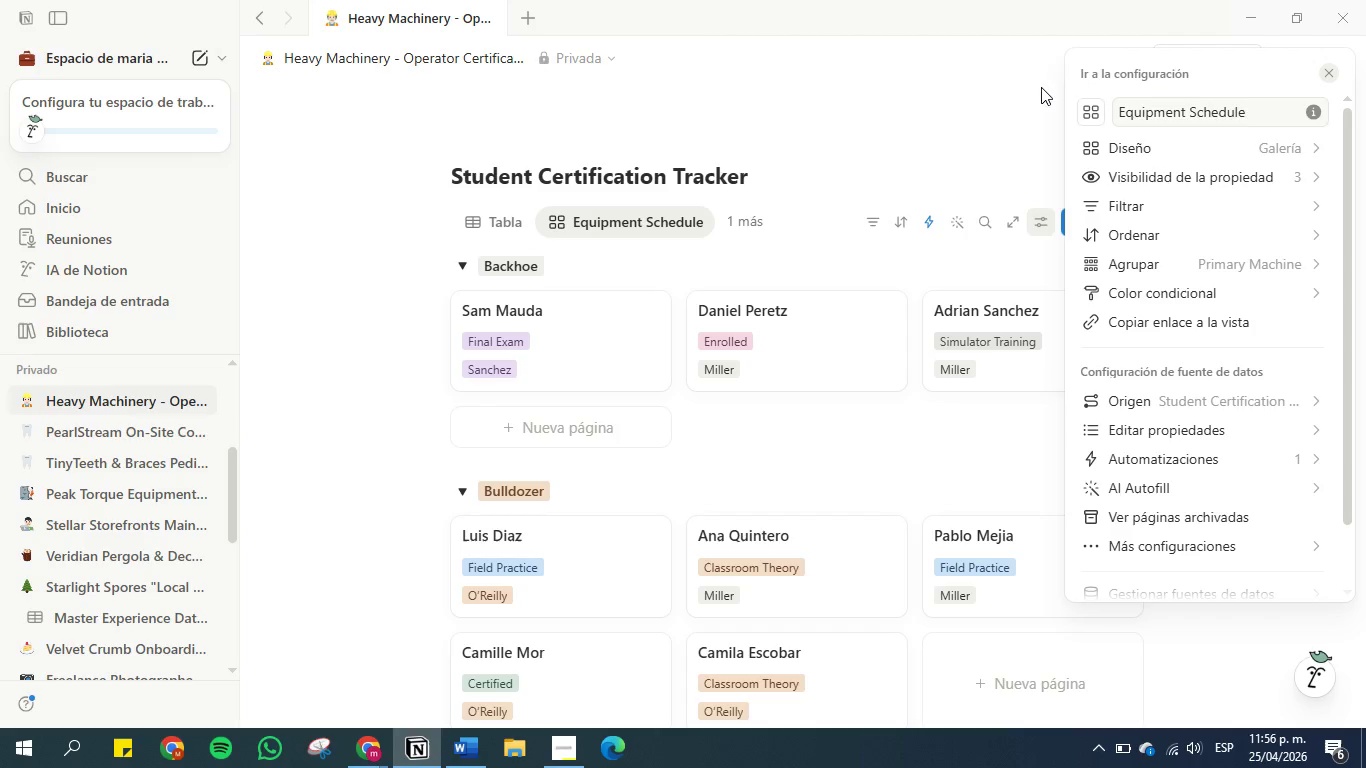 
left_click([979, 92])
 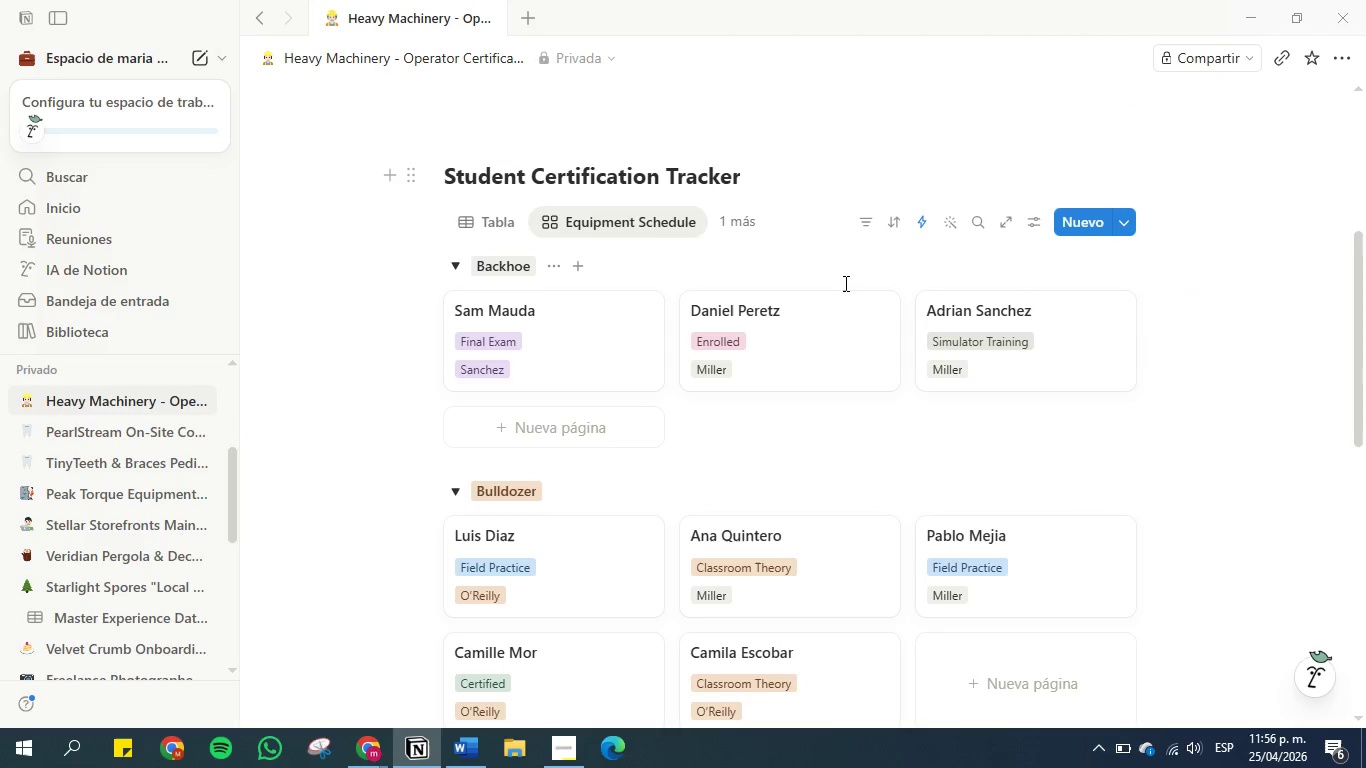 
scroll: coordinate [499, 366], scroll_direction: down, amount: 11.0
 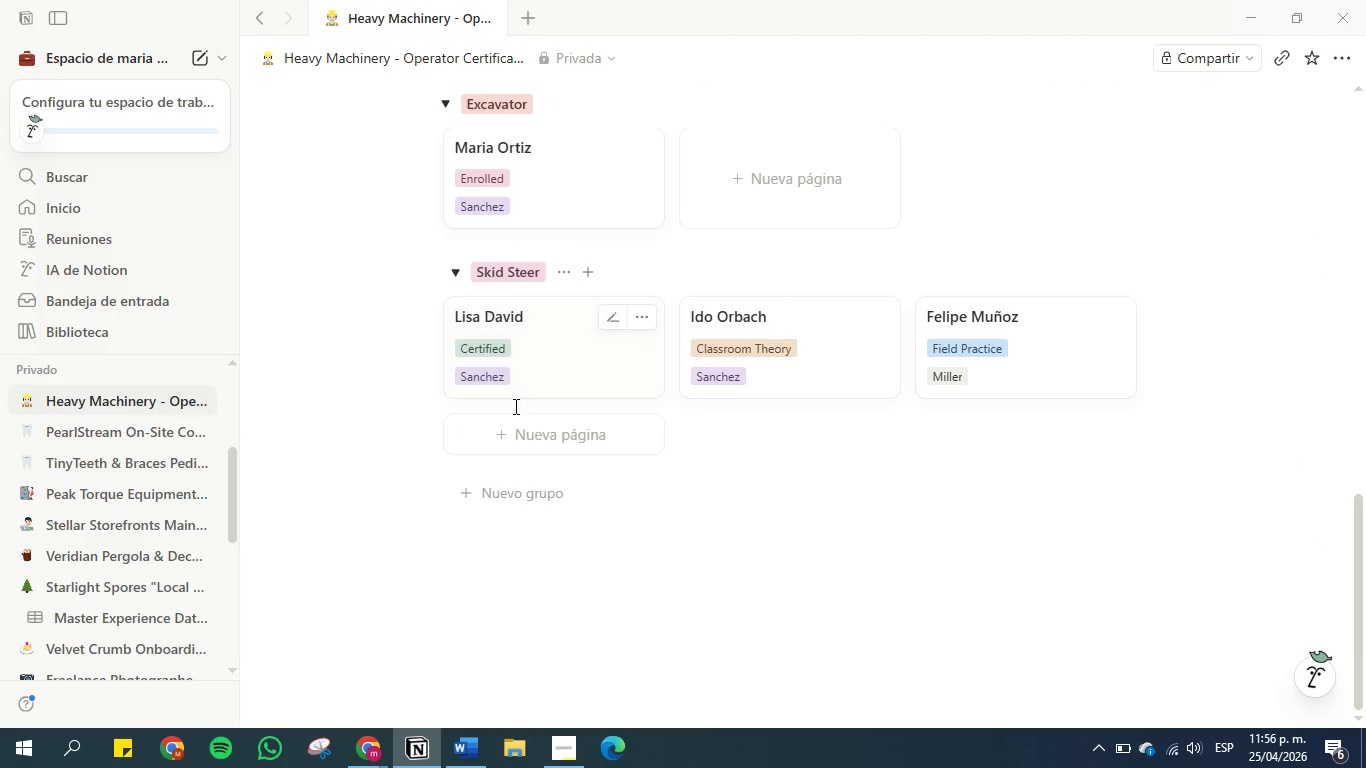 
scroll: coordinate [450, 390], scroll_direction: up, amount: 11.0
 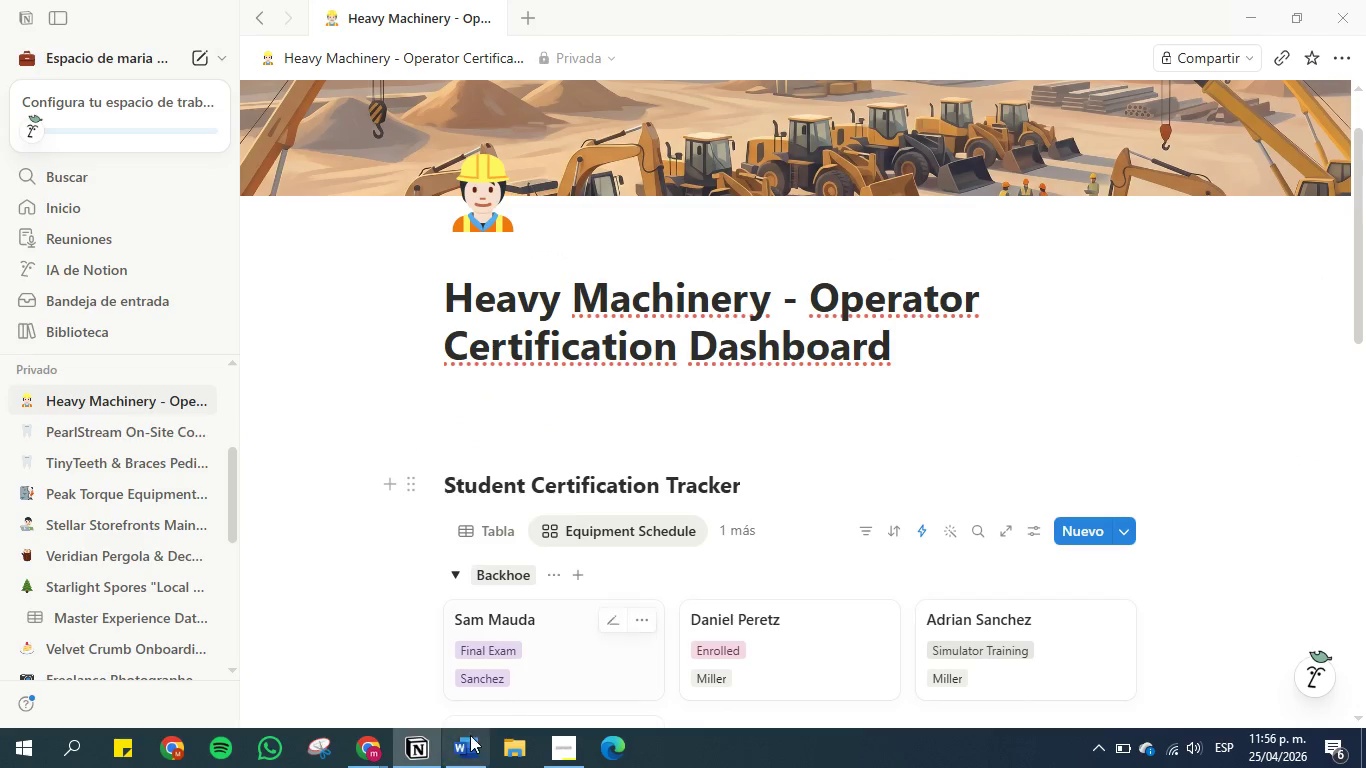 
left_click([466, 753])
 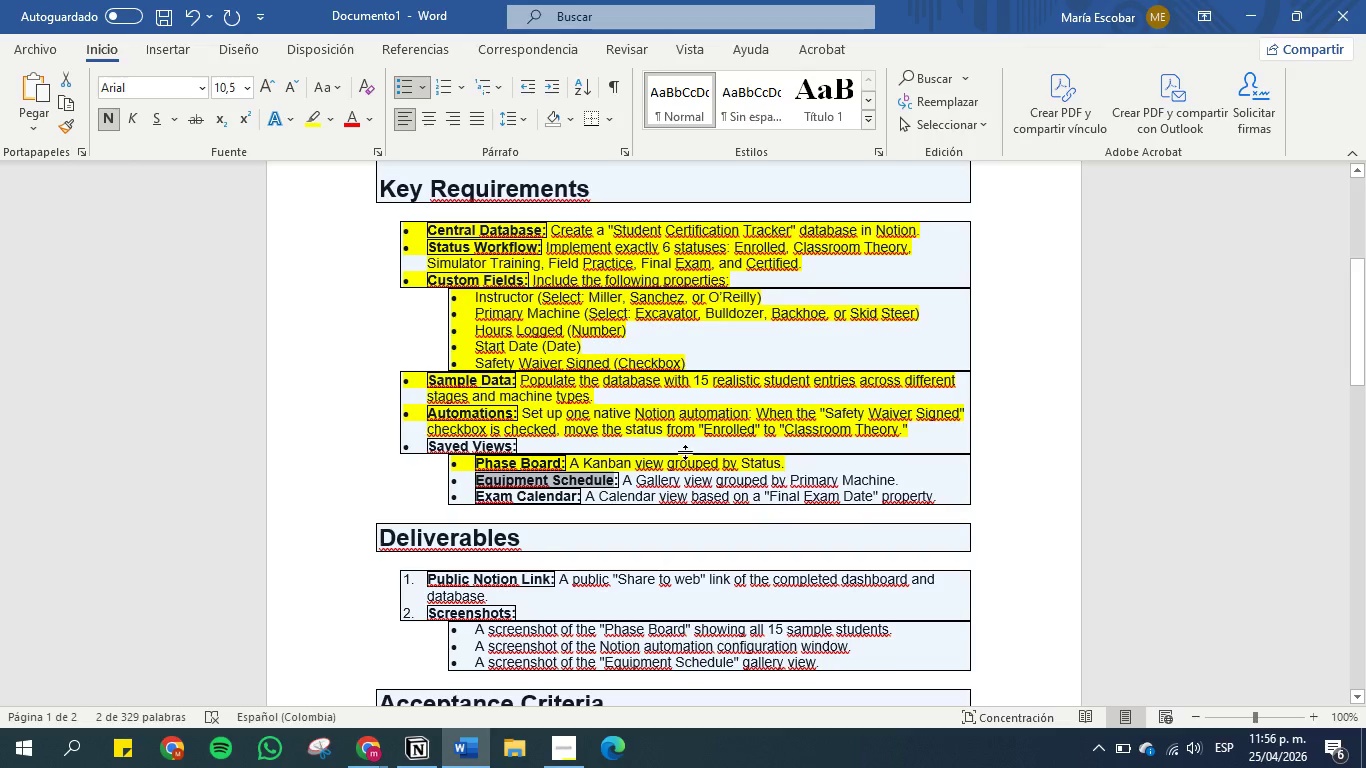 
left_click([685, 470])
 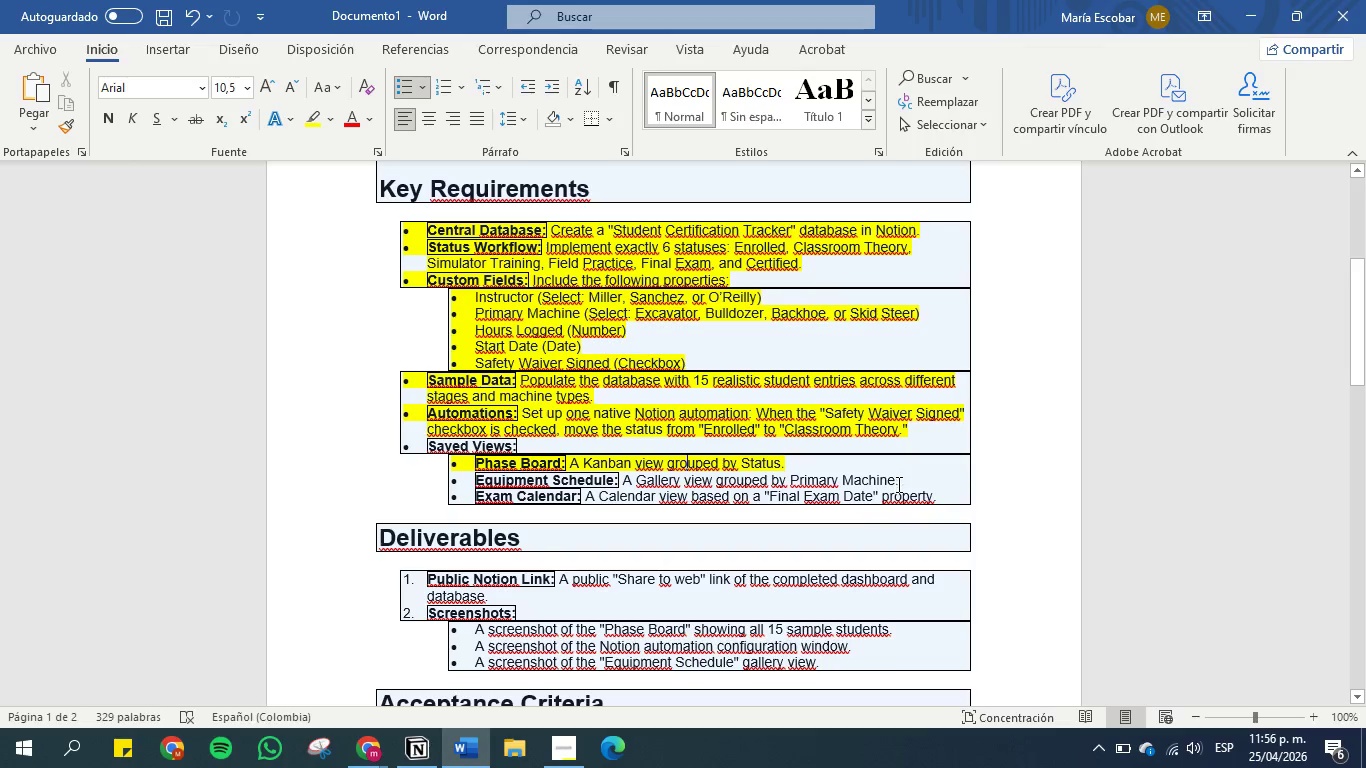 
left_click_drag(start_coordinate=[901, 482], to_coordinate=[477, 475])
 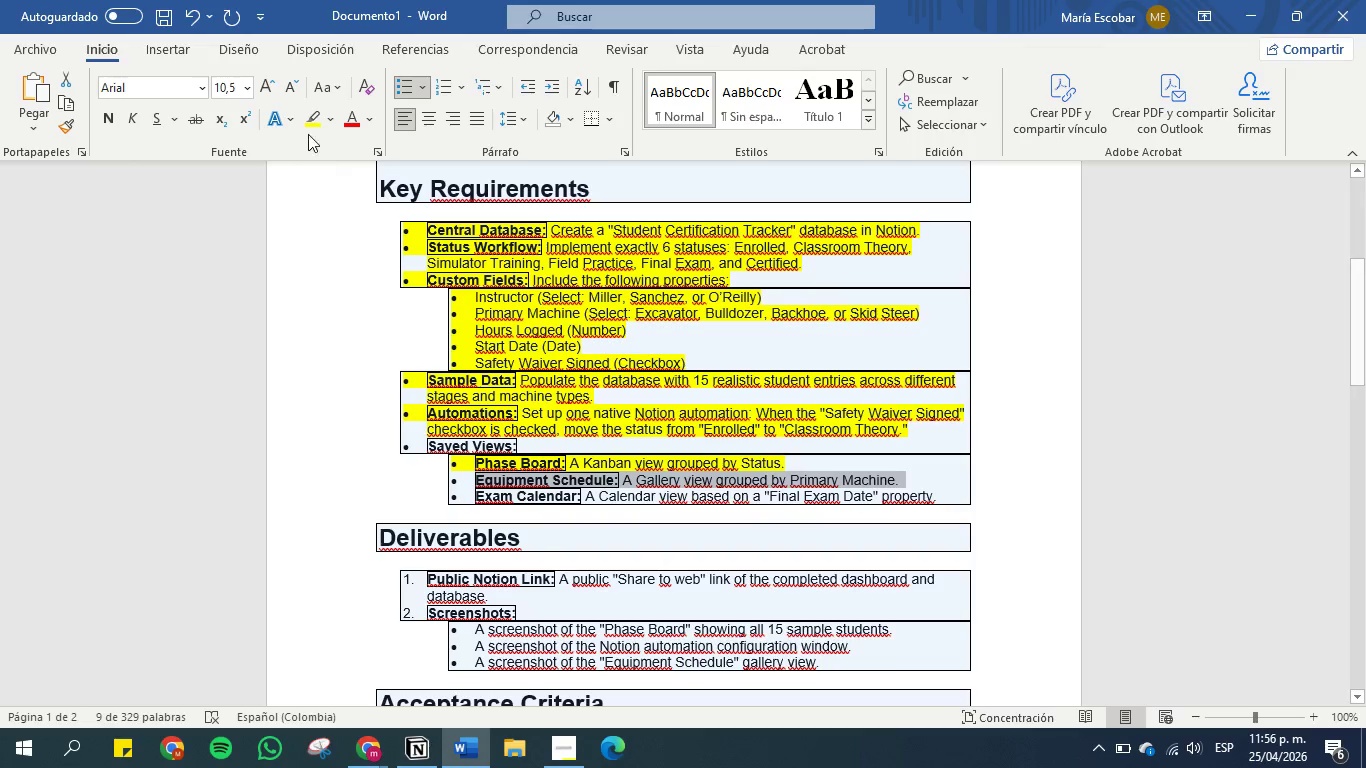 
left_click([307, 122])
 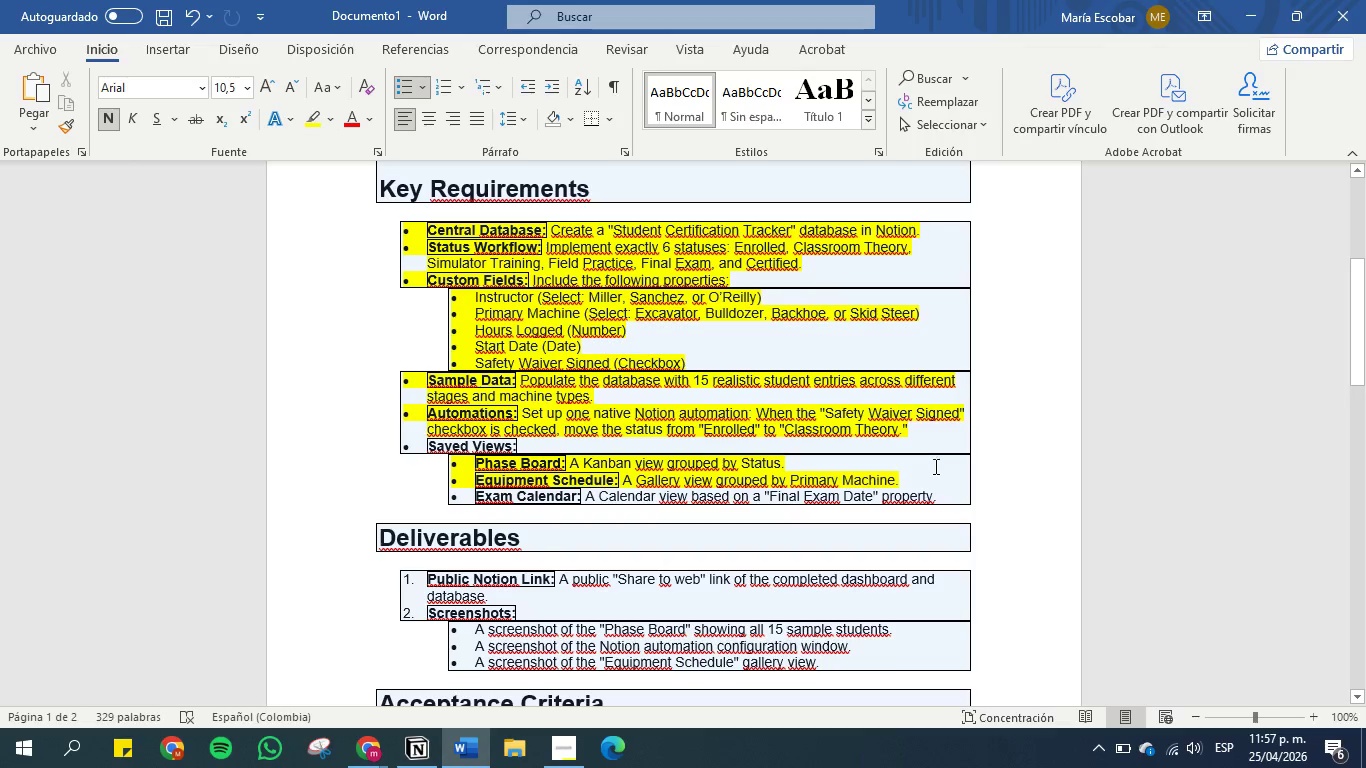 
left_click([914, 475])
 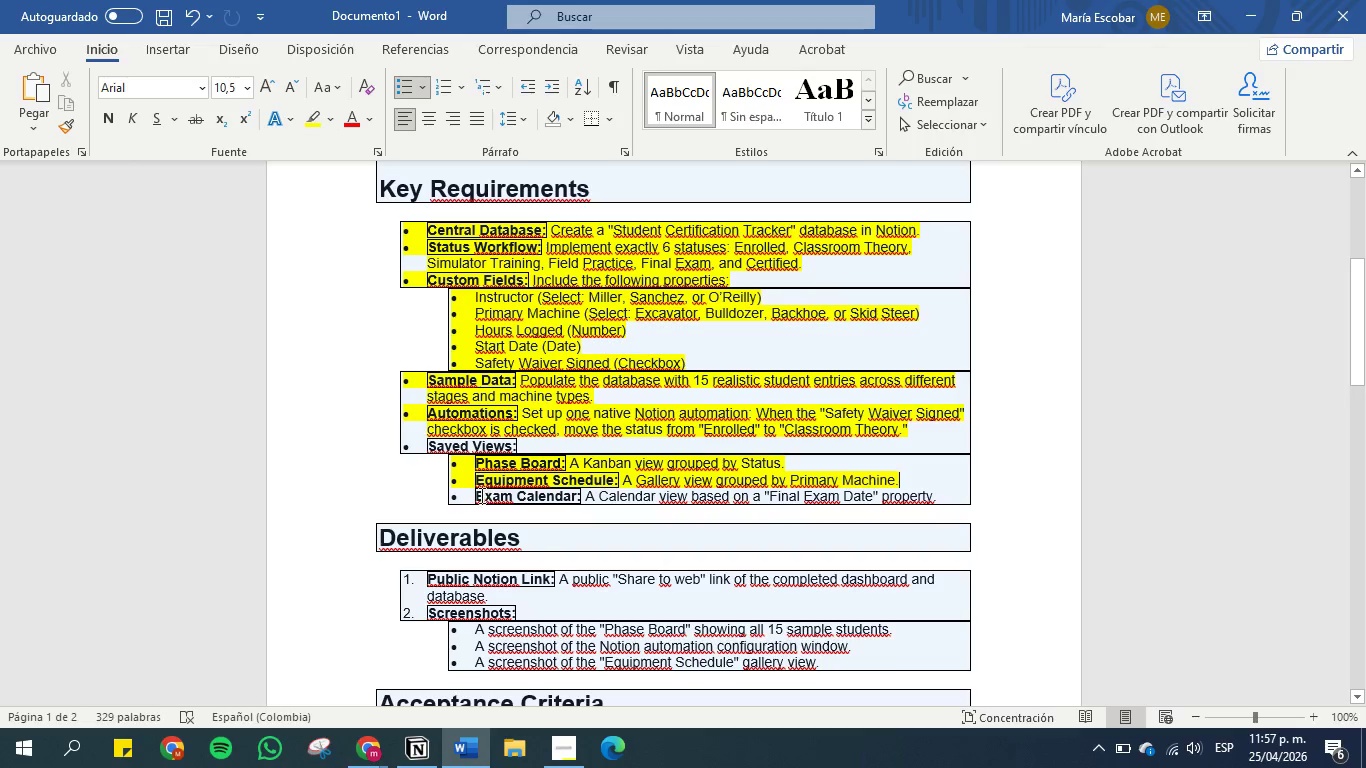 
left_click_drag(start_coordinate=[479, 495], to_coordinate=[552, 504])
 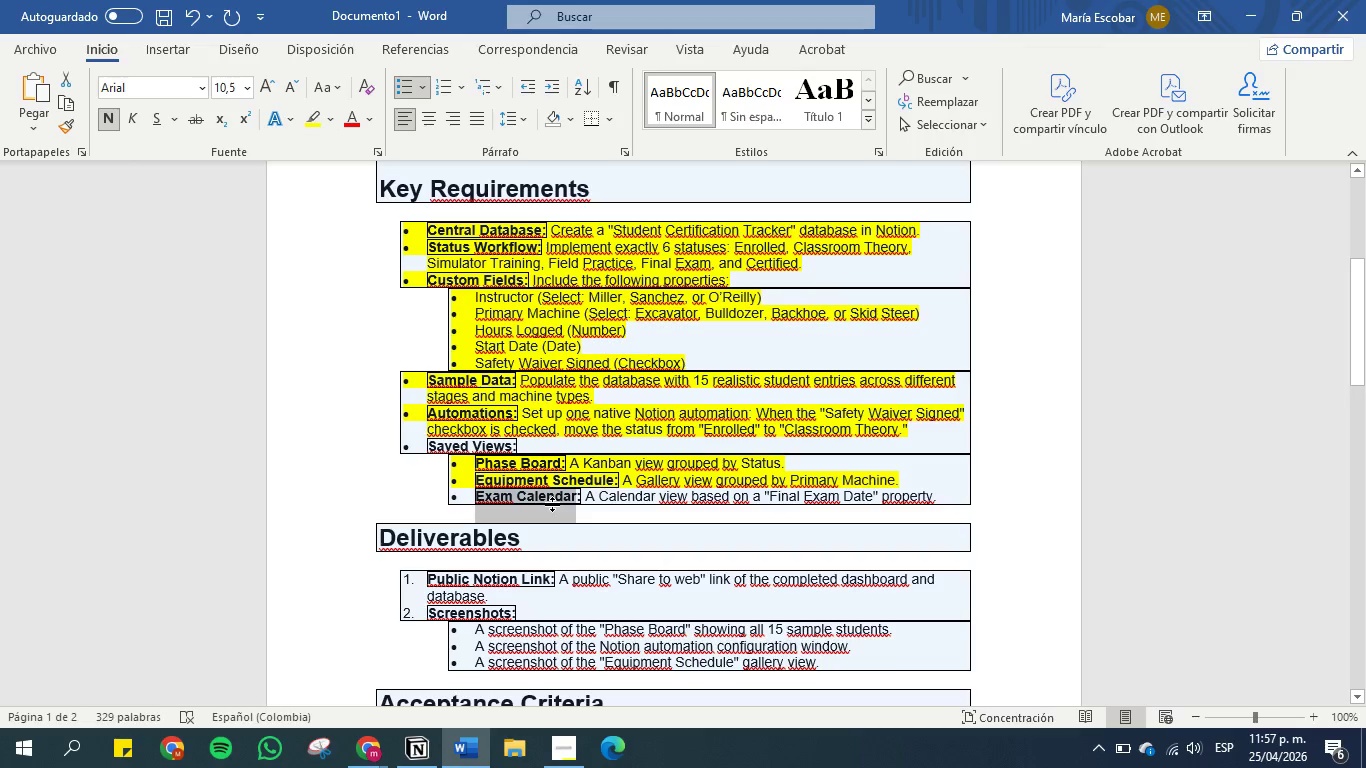 
hold_key(key=ControlLeft, duration=1.14)
 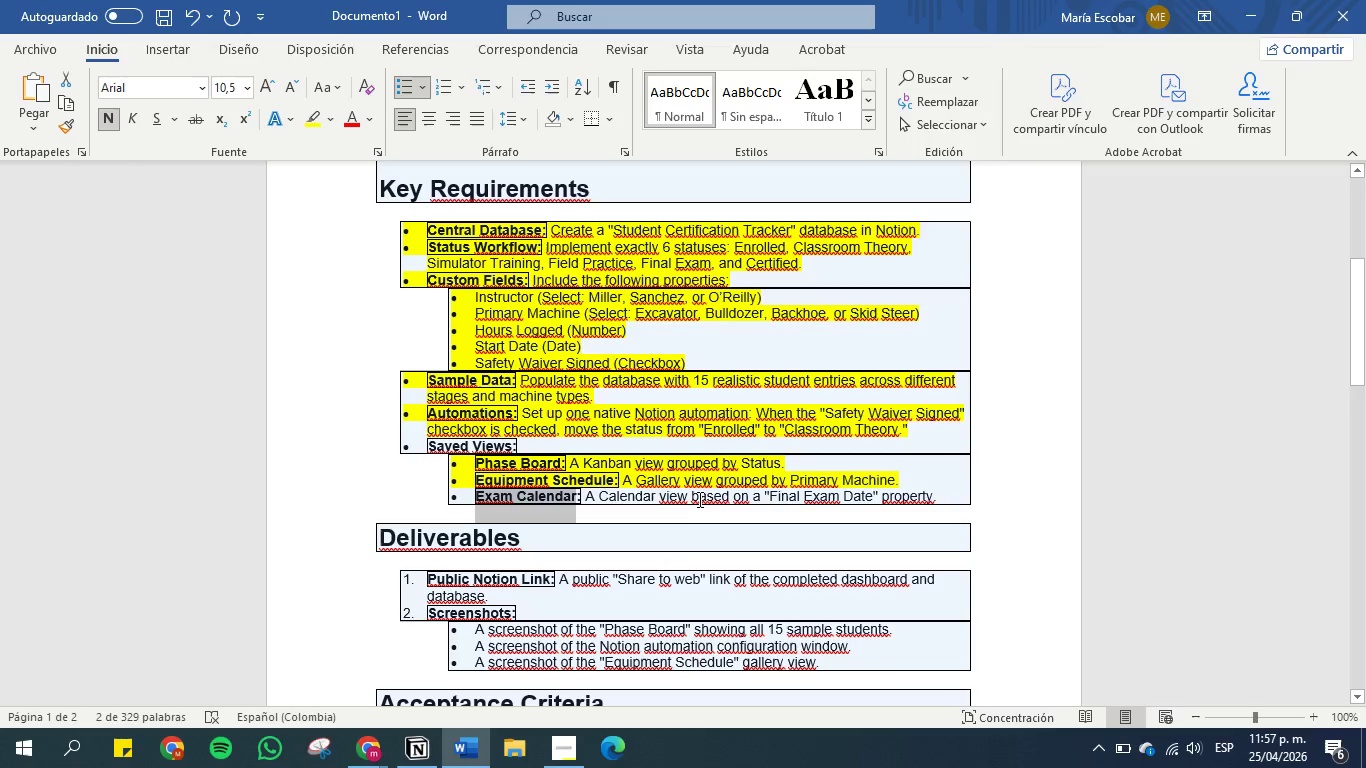 
hold_key(key=C, duration=0.45)
 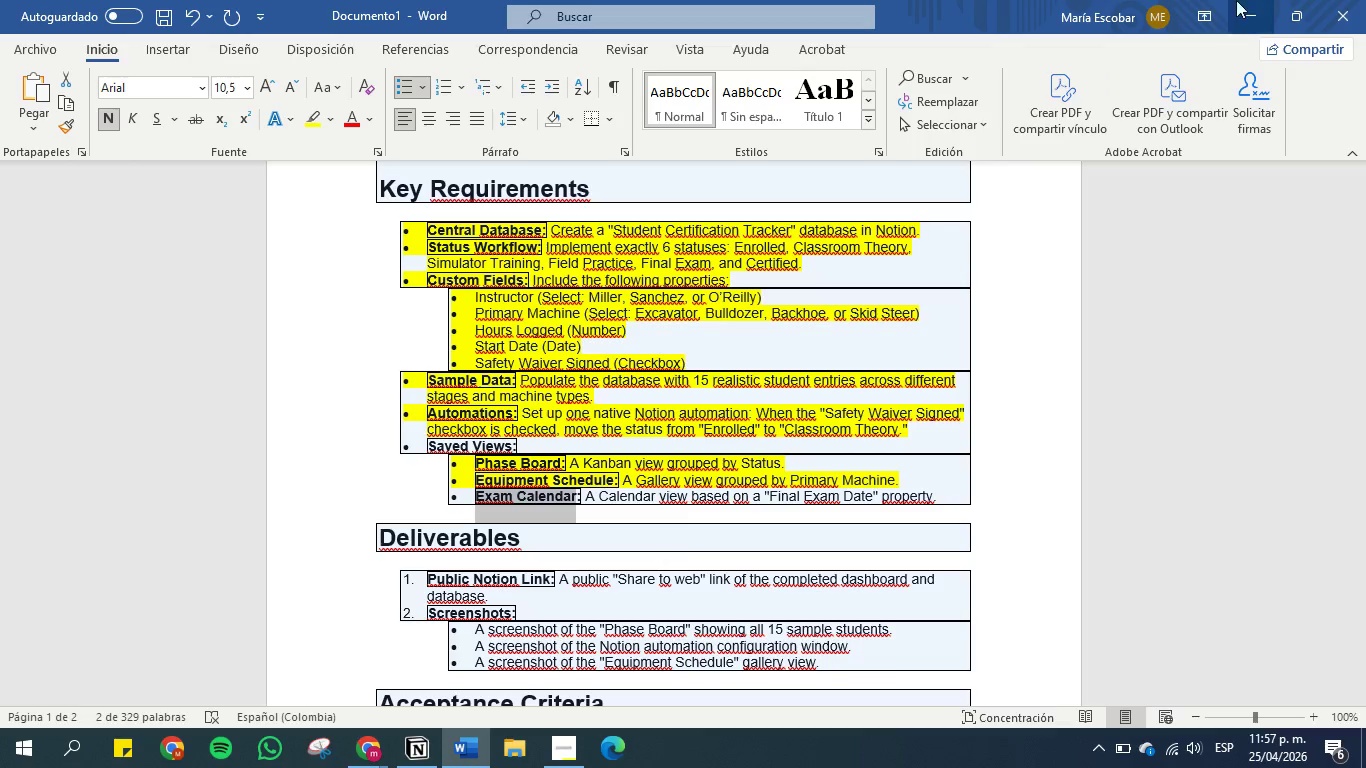 
left_click([1250, 7])
 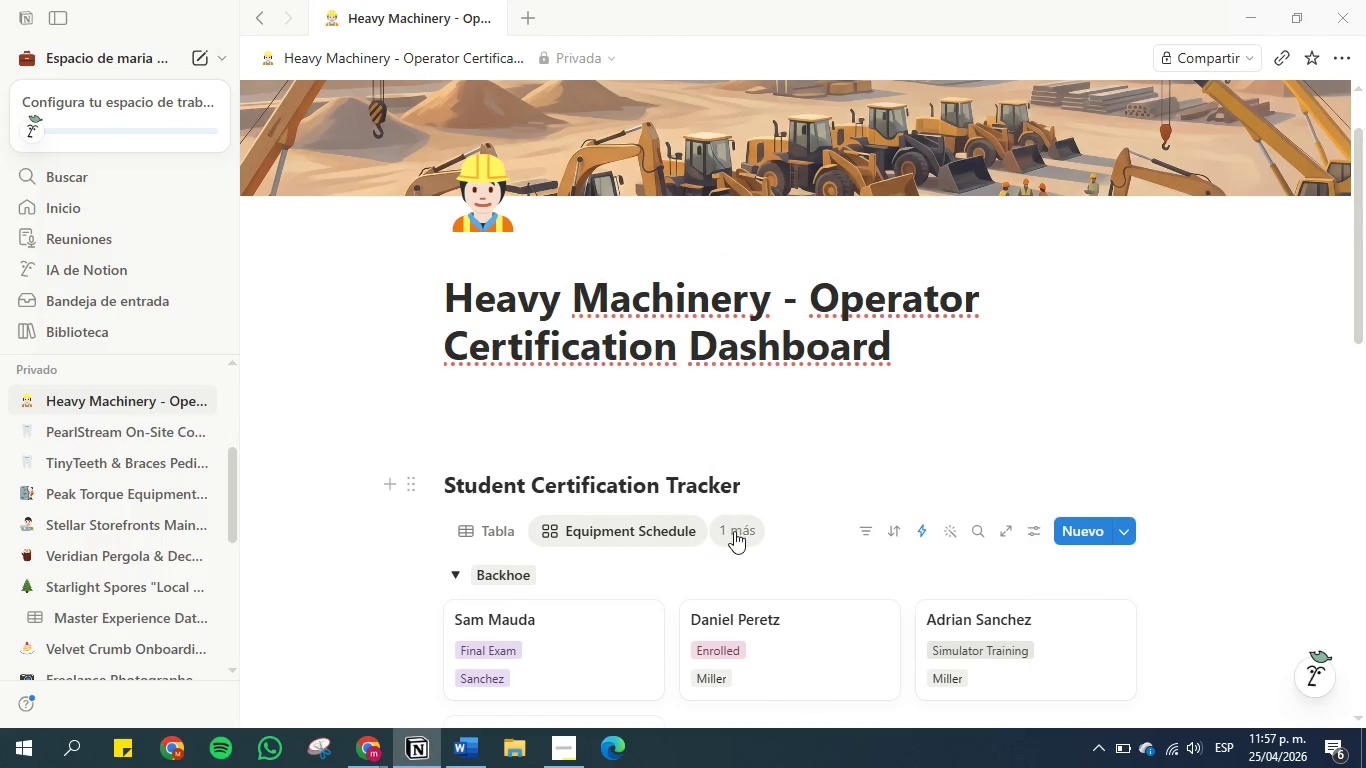 
left_click([734, 531])
 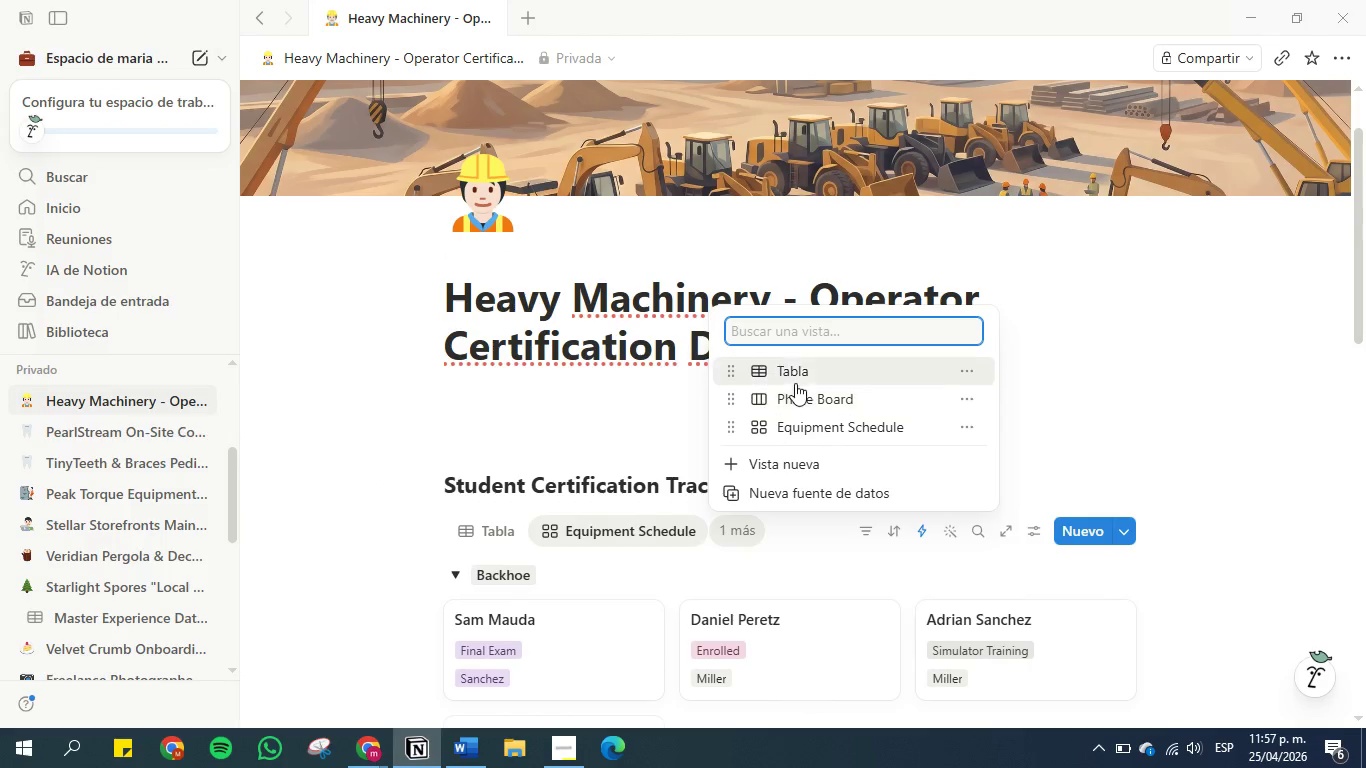 
left_click([795, 459])
 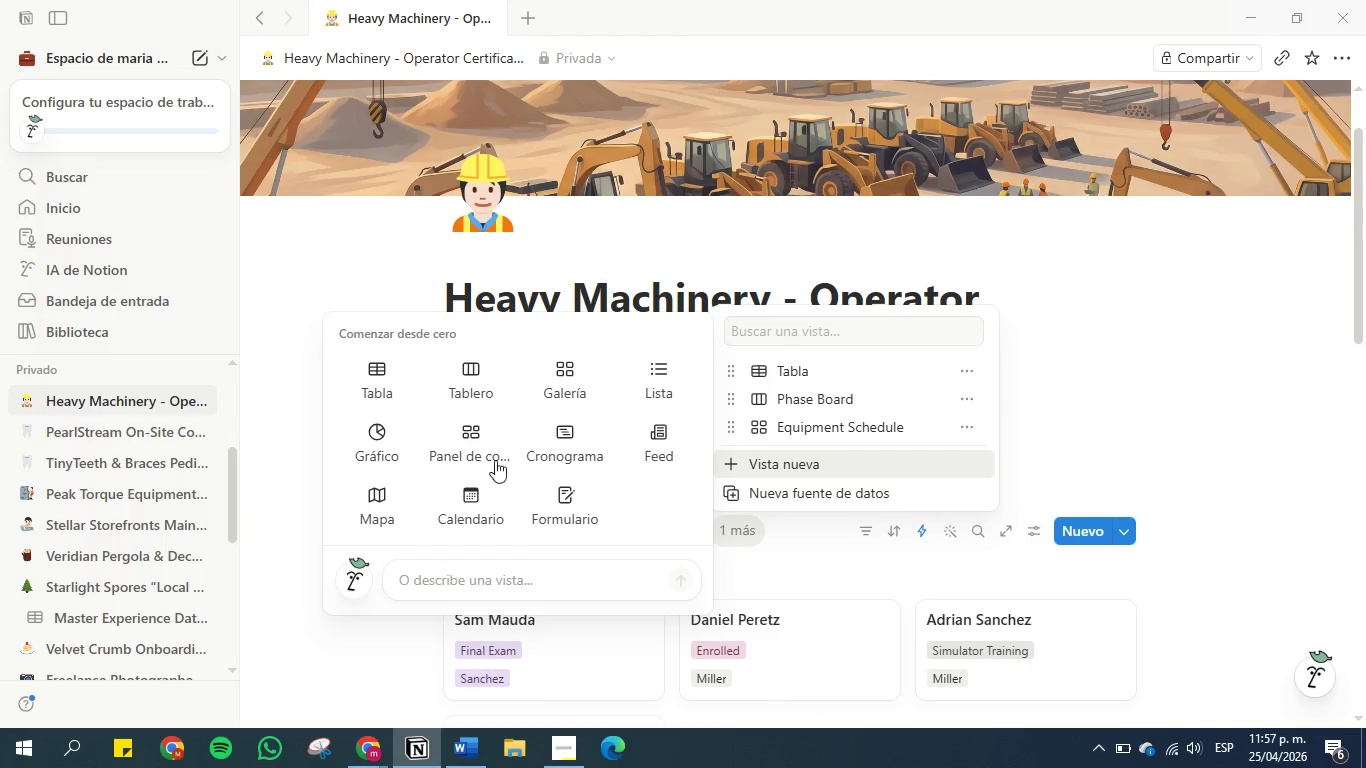 
left_click([458, 496])
 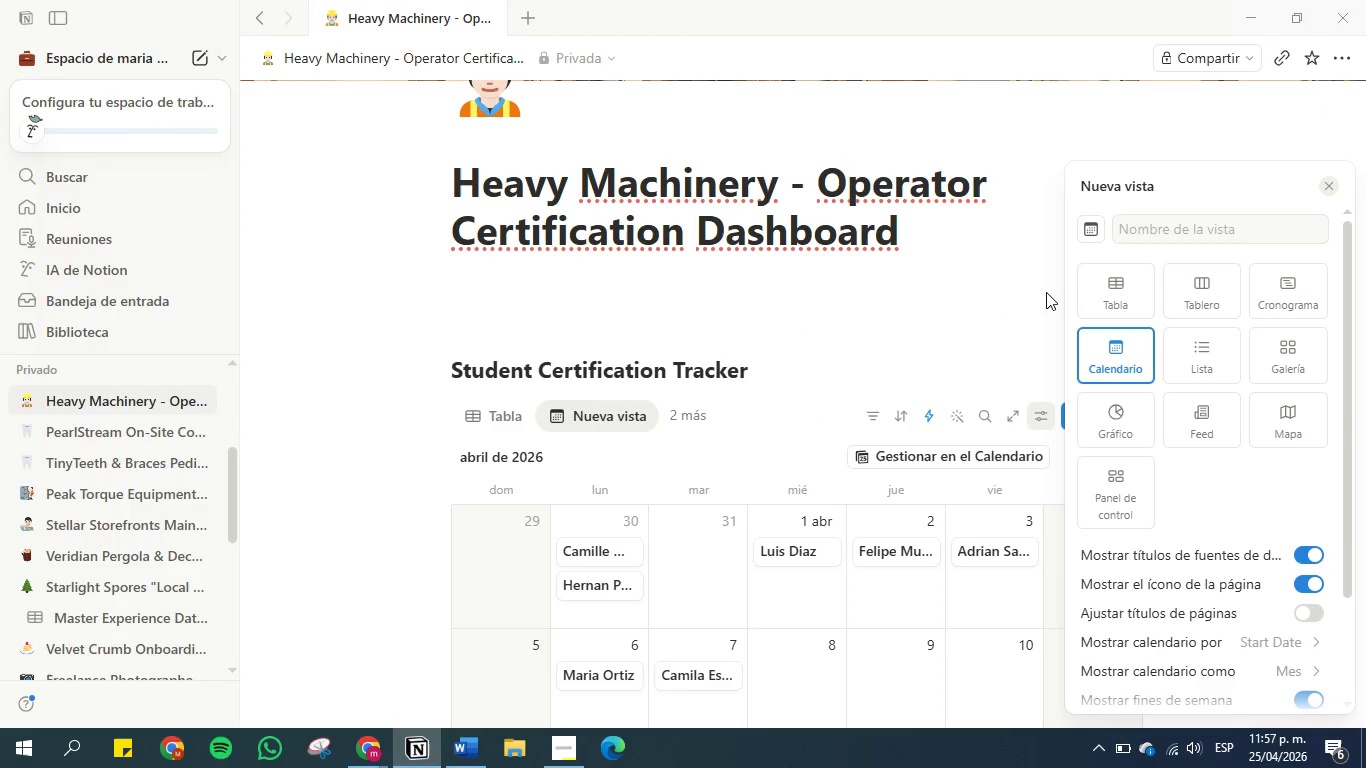 
left_click([1145, 223])
 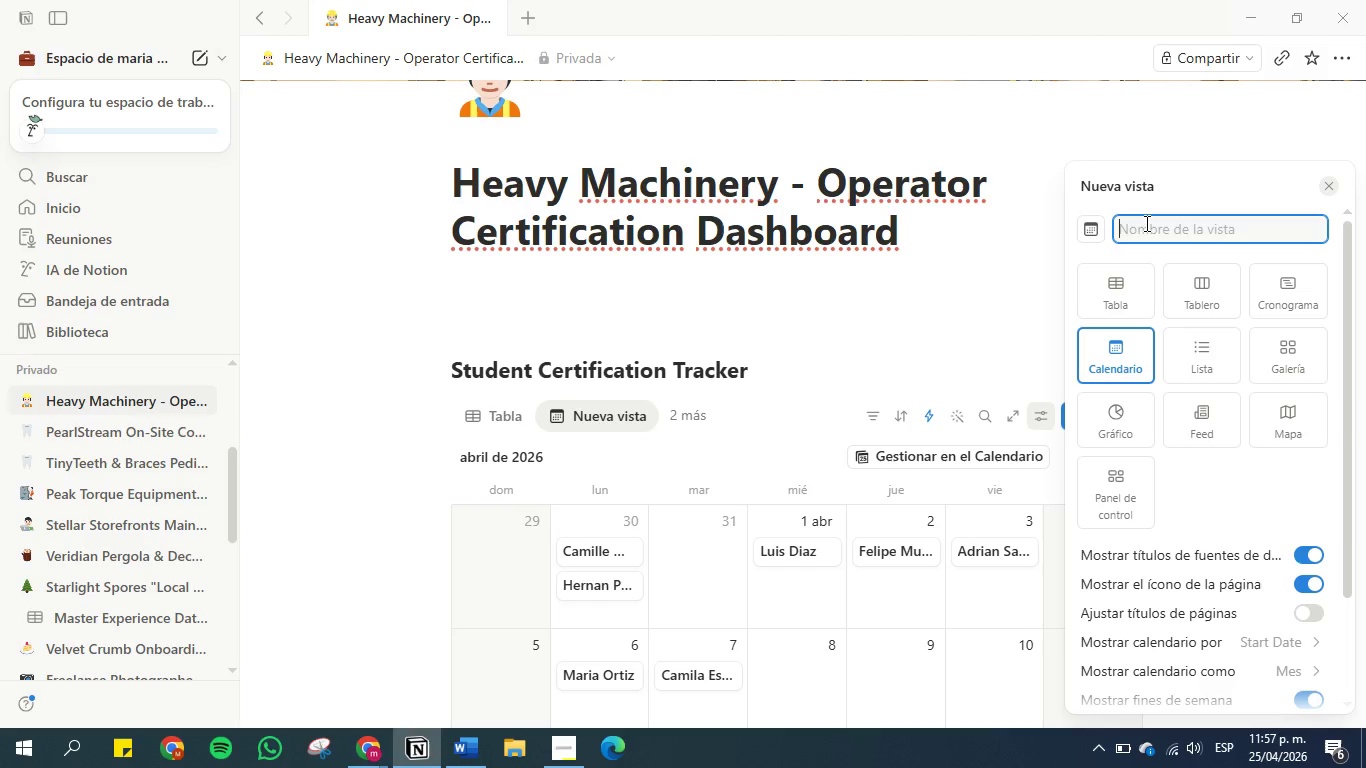 
key(Control+V)
 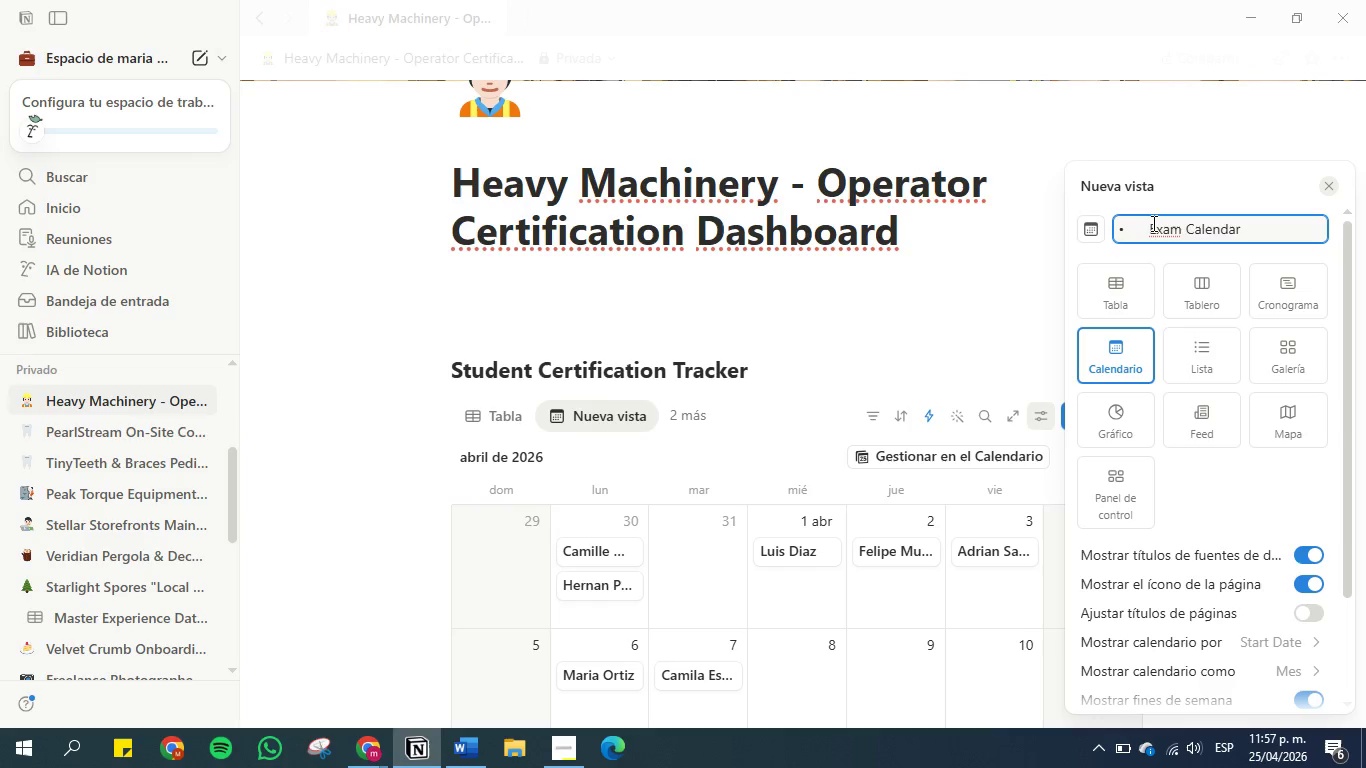 
left_click([1152, 224])
 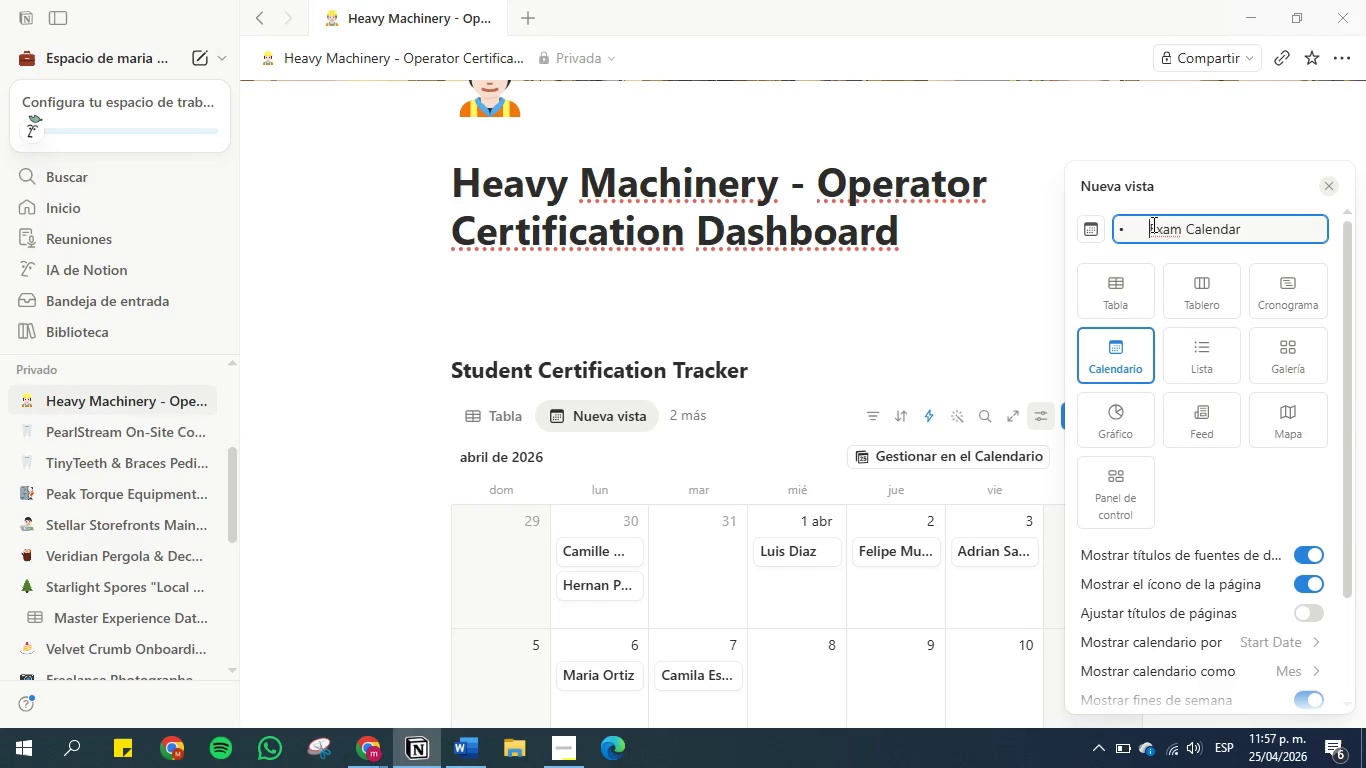 
key(Backspace)
 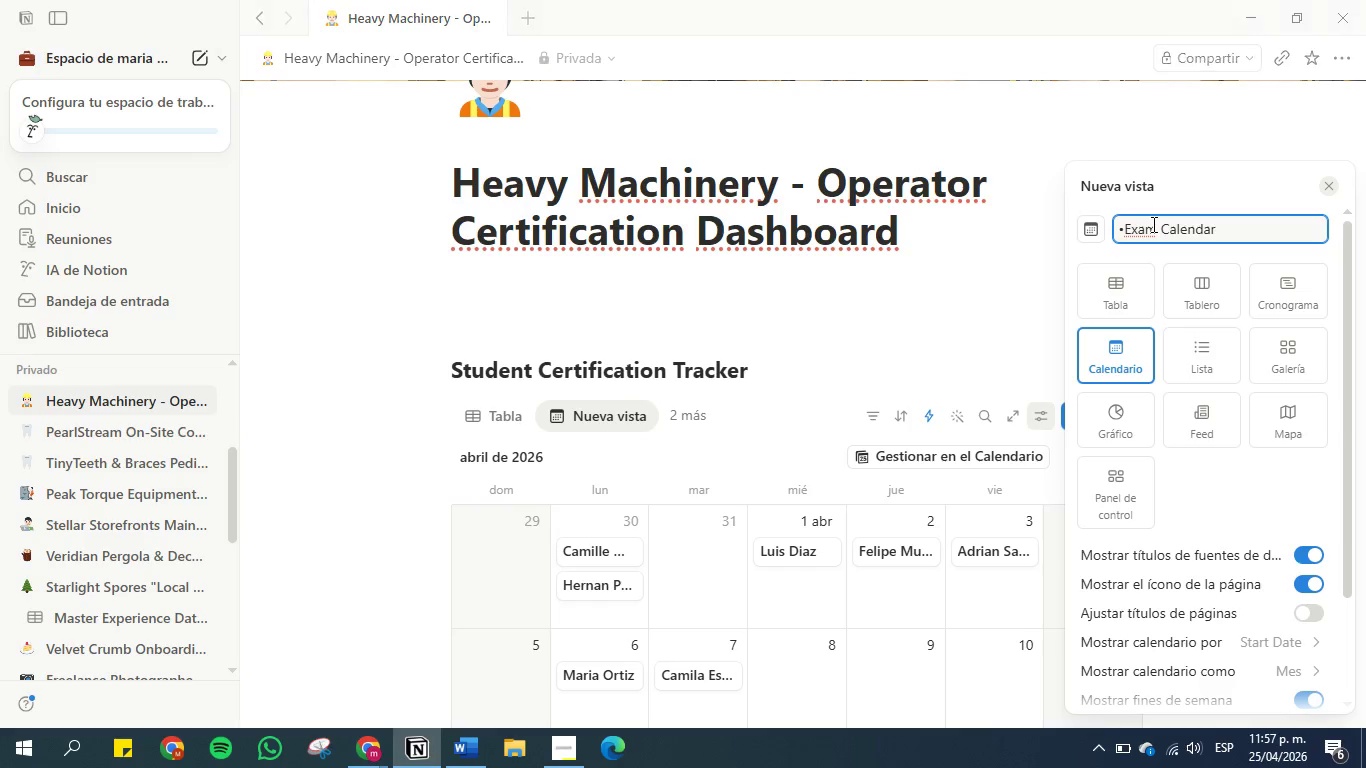 
key(Backspace)
 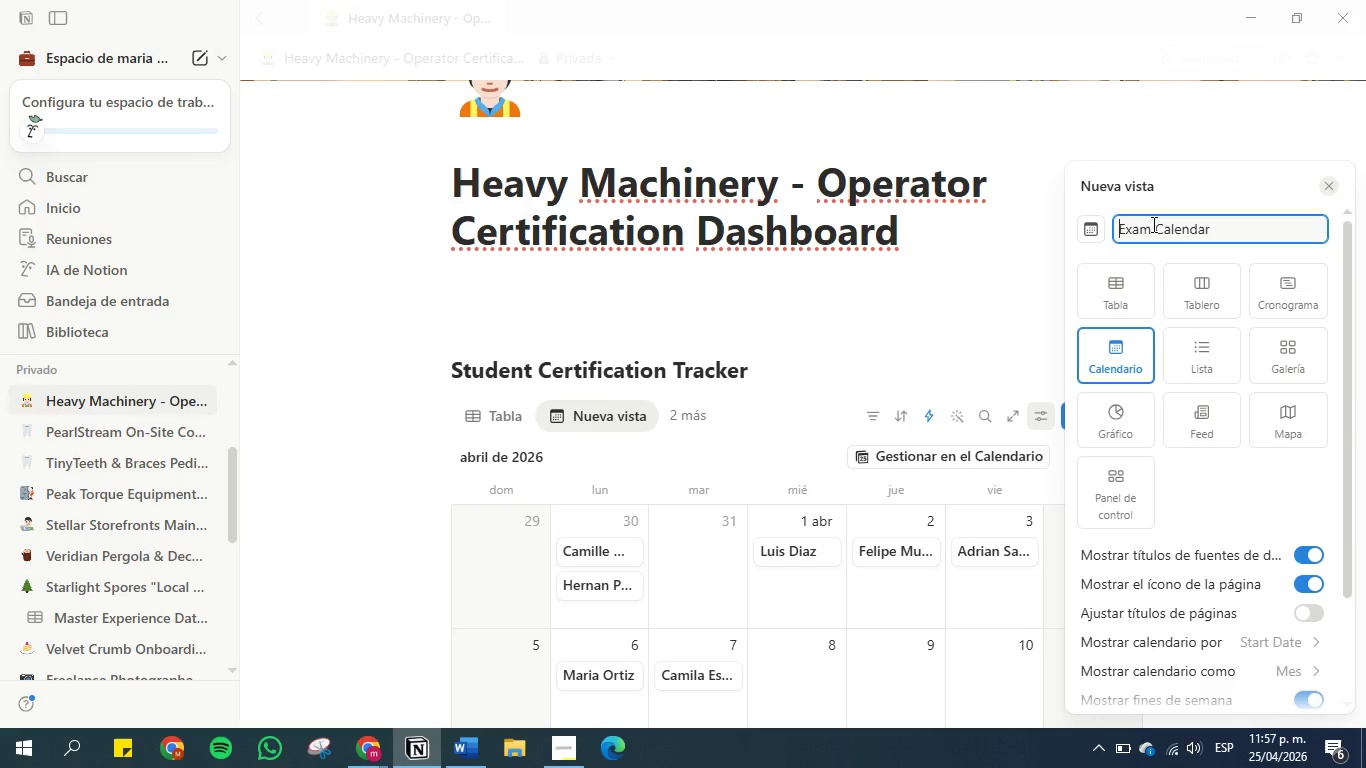 
key(Backspace)
 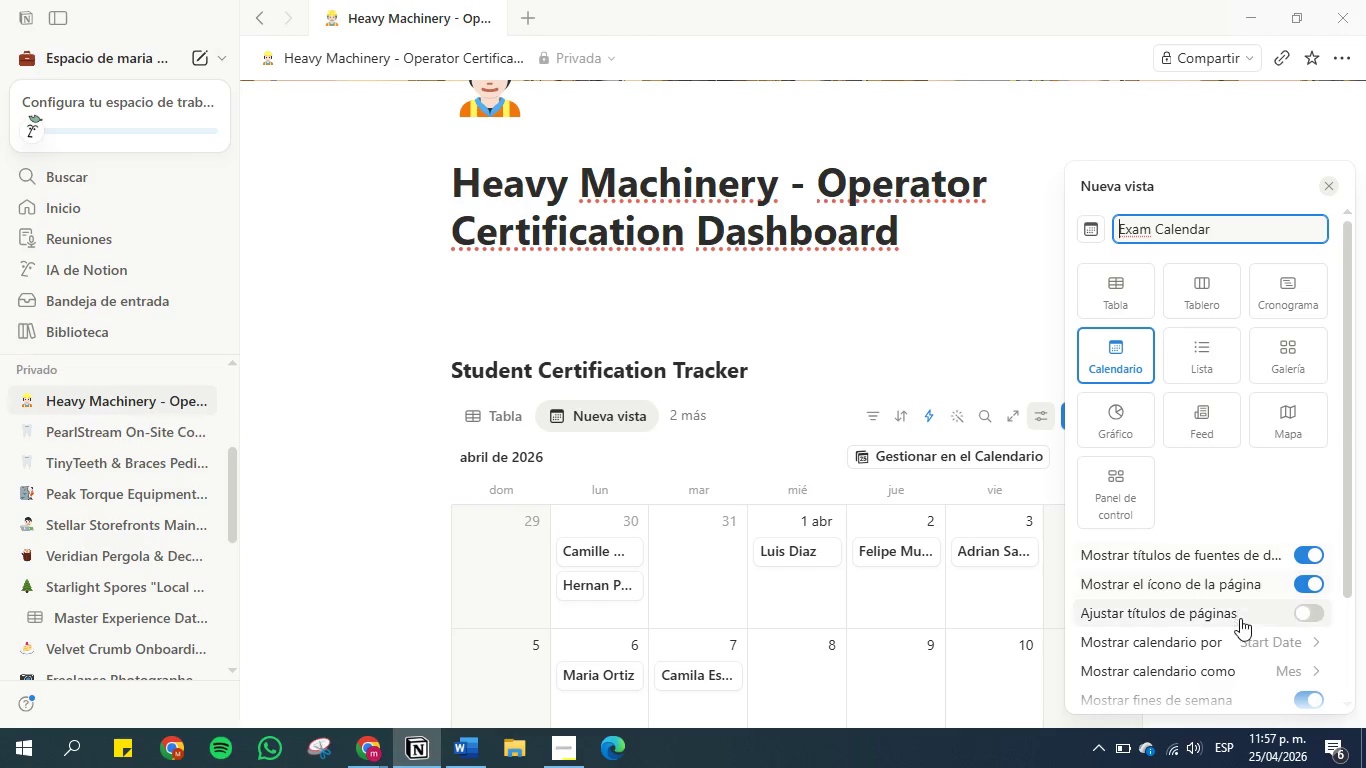 
left_click([1248, 639])
 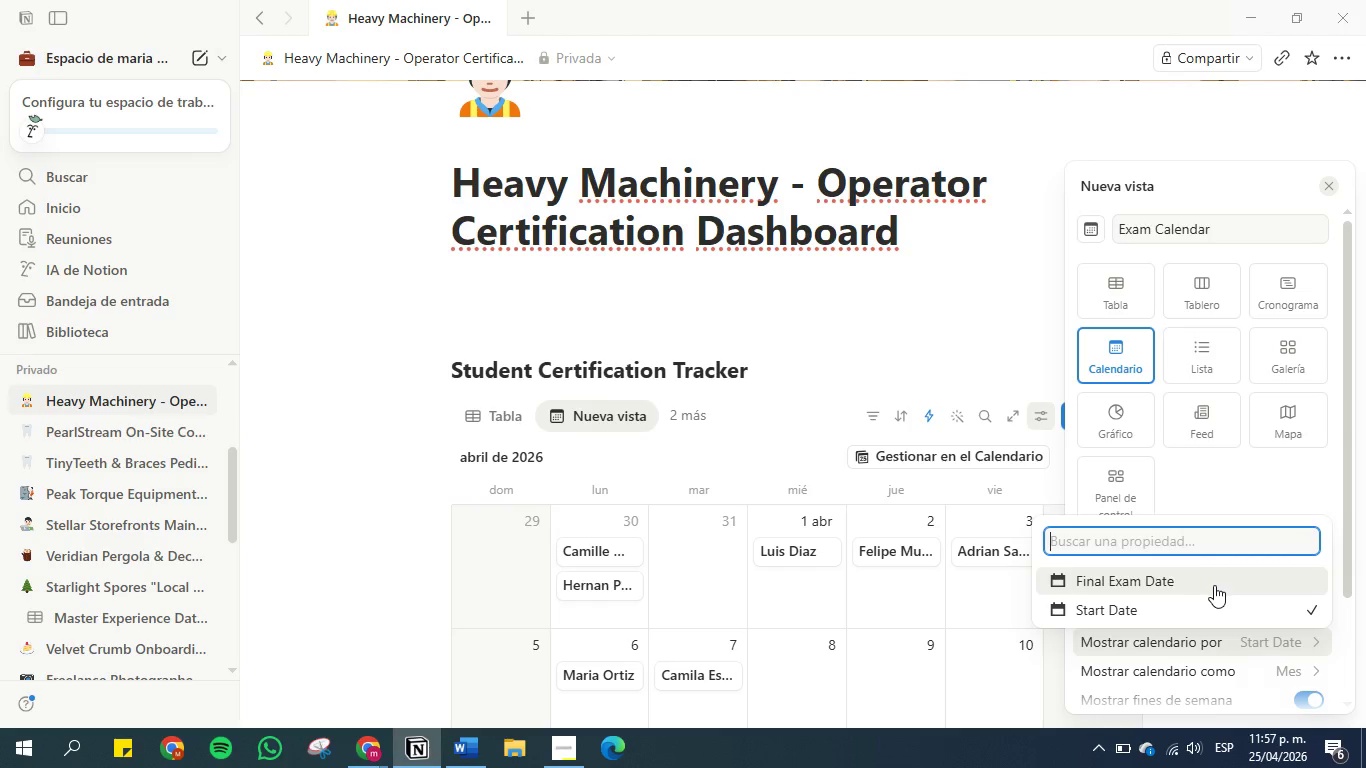 
left_click([1214, 585])
 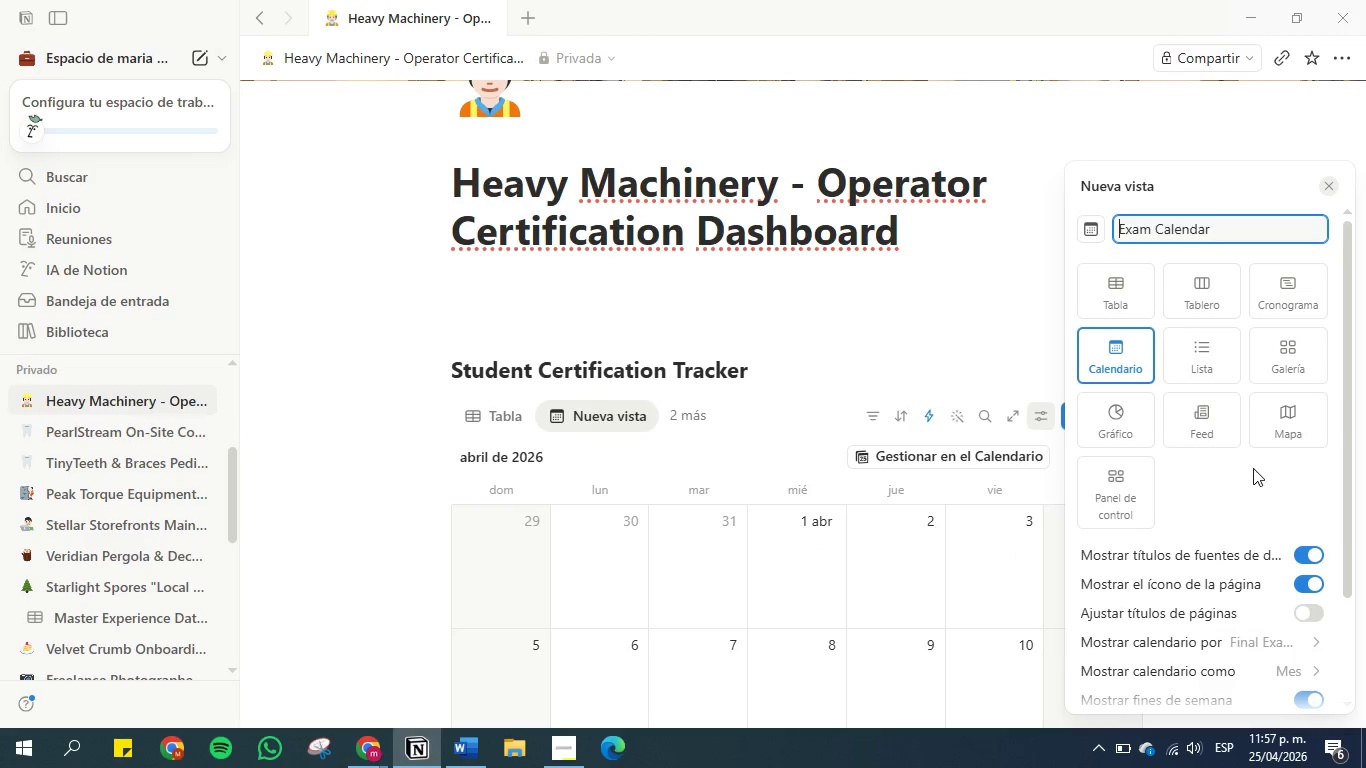 
scroll: coordinate [1249, 395], scroll_direction: down, amount: 2.0
 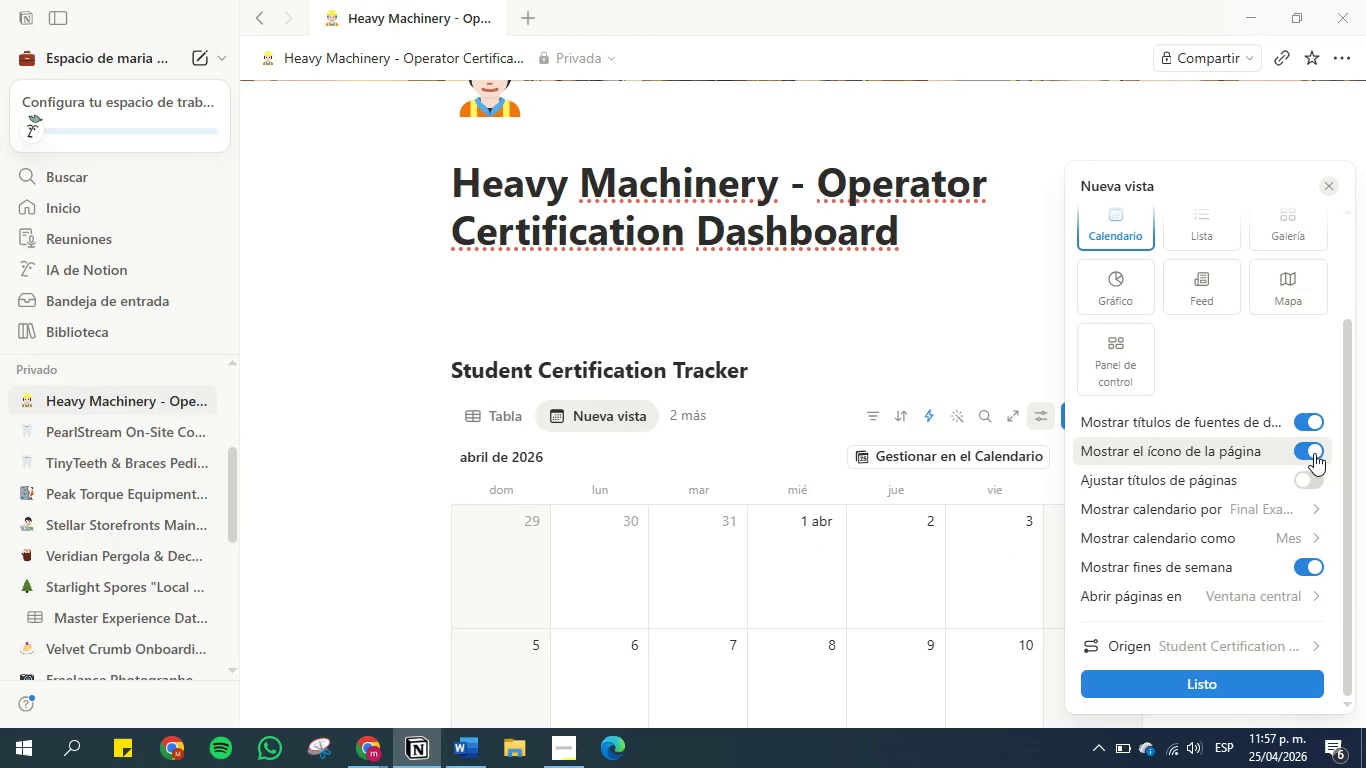 
left_click([1314, 451])
 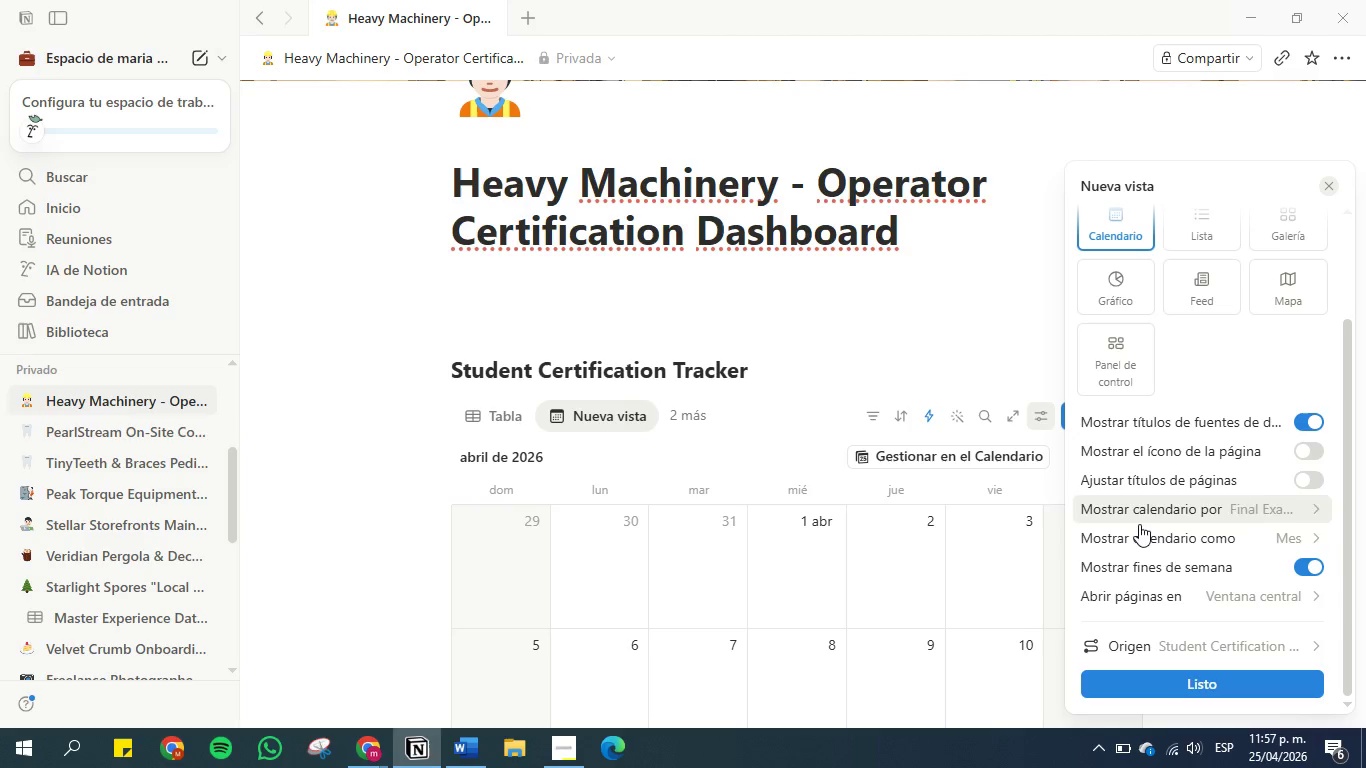 
scroll: coordinate [1165, 617], scroll_direction: down, amount: 1.0
 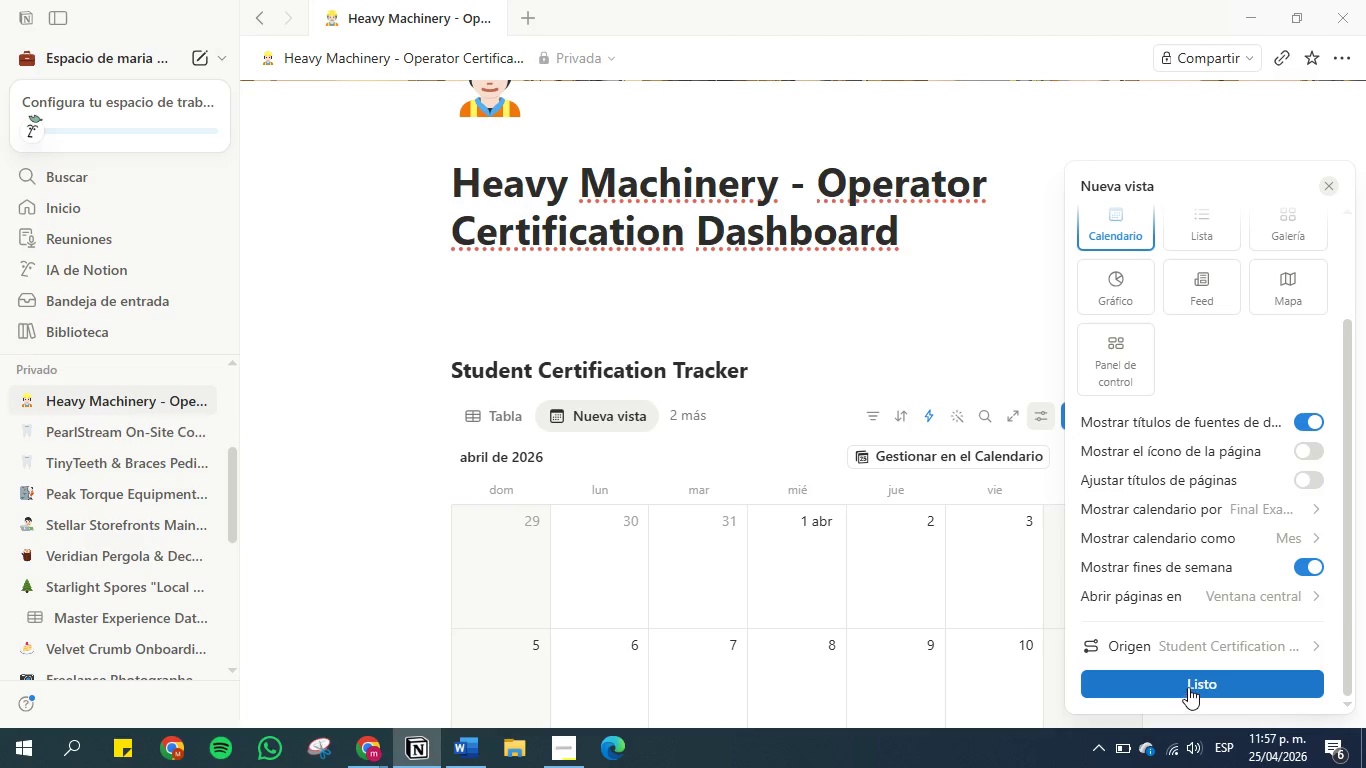 
left_click([1188, 686])
 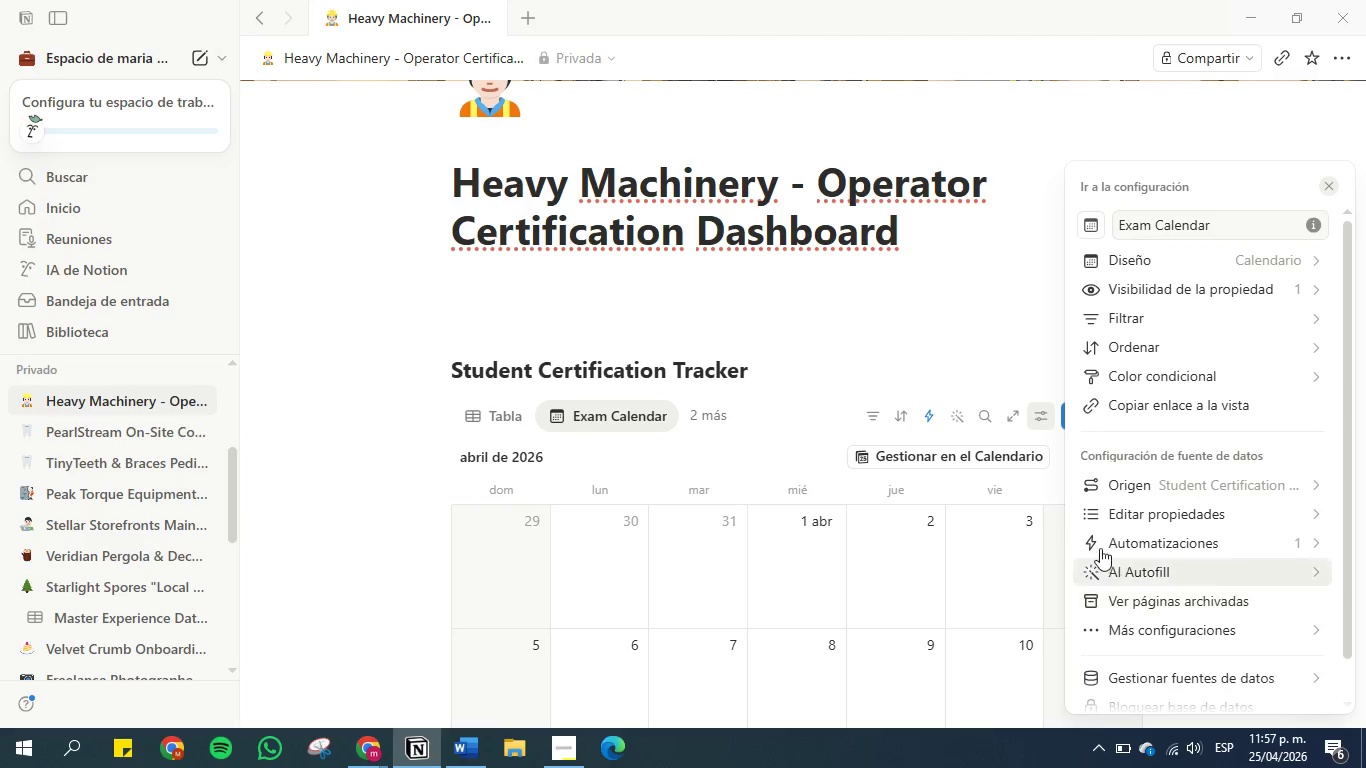 
scroll: coordinate [1003, 431], scroll_direction: down, amount: 13.0
 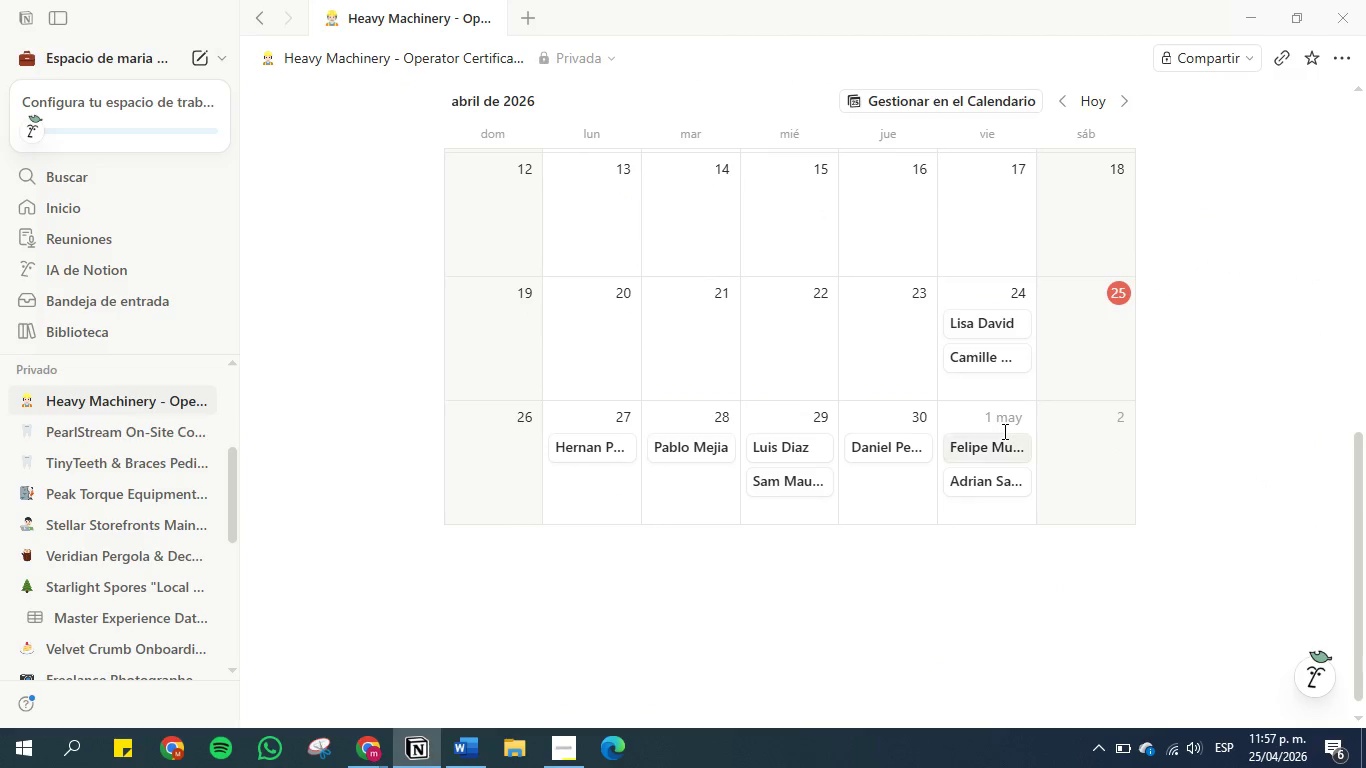 
scroll: coordinate [1003, 431], scroll_direction: up, amount: 3.0
 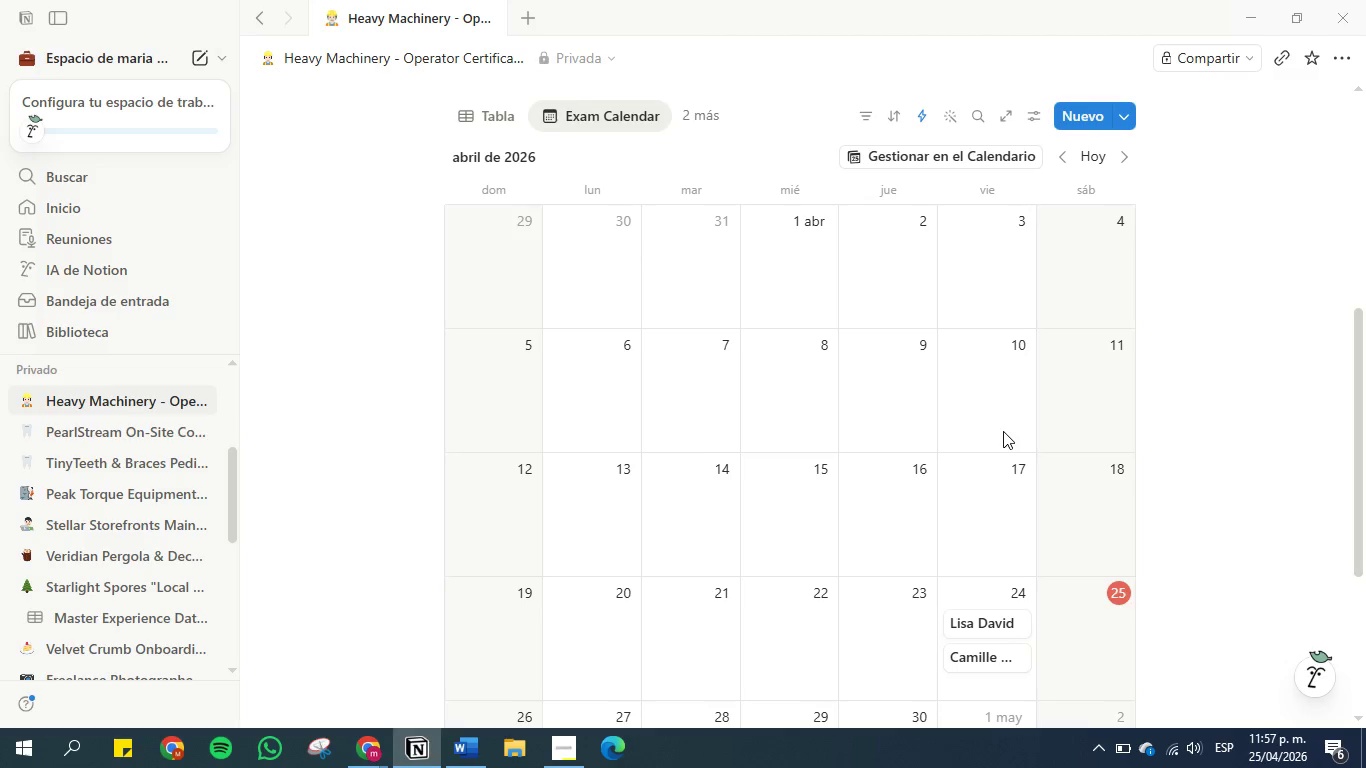 
scroll: coordinate [1021, 466], scroll_direction: down, amount: 2.0
 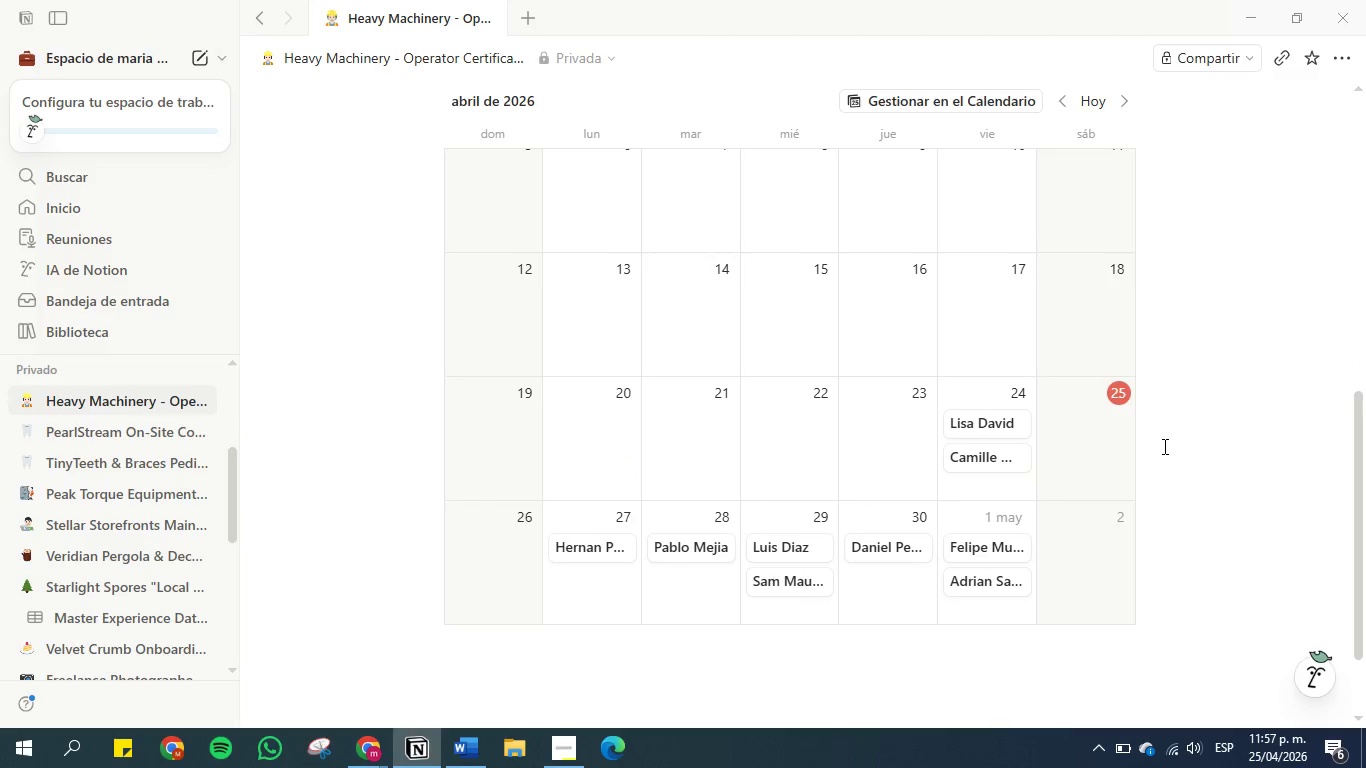 
wait(6.17)
 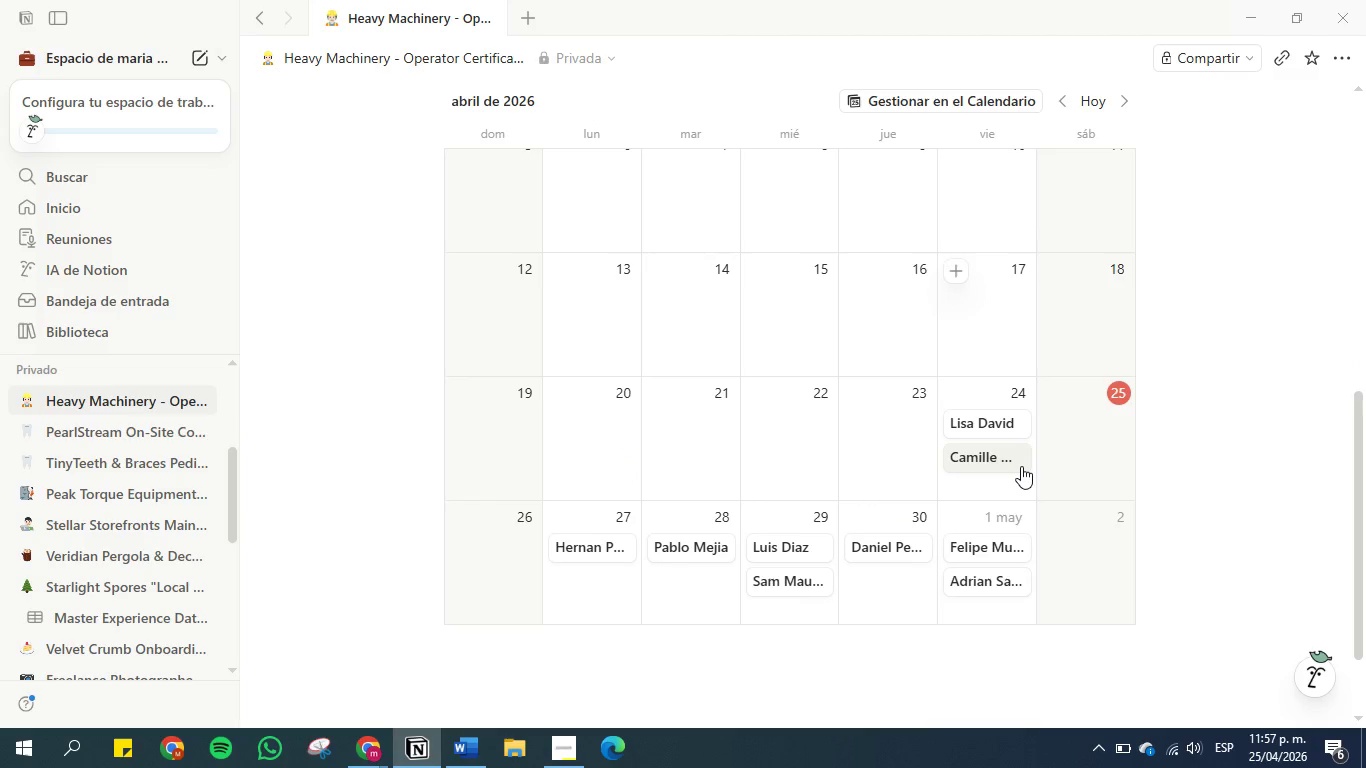 
scroll: coordinate [1163, 446], scroll_direction: up, amount: 2.0
 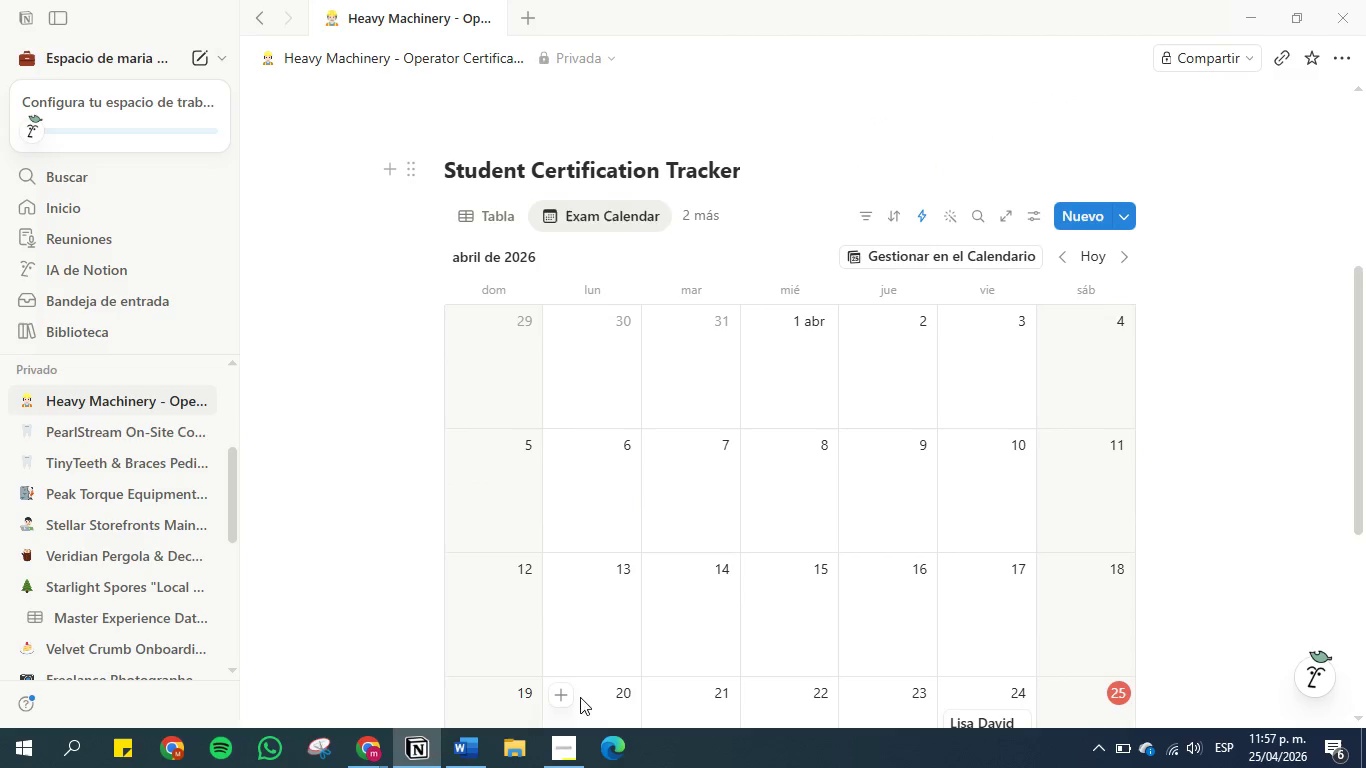 
left_click([480, 751])
 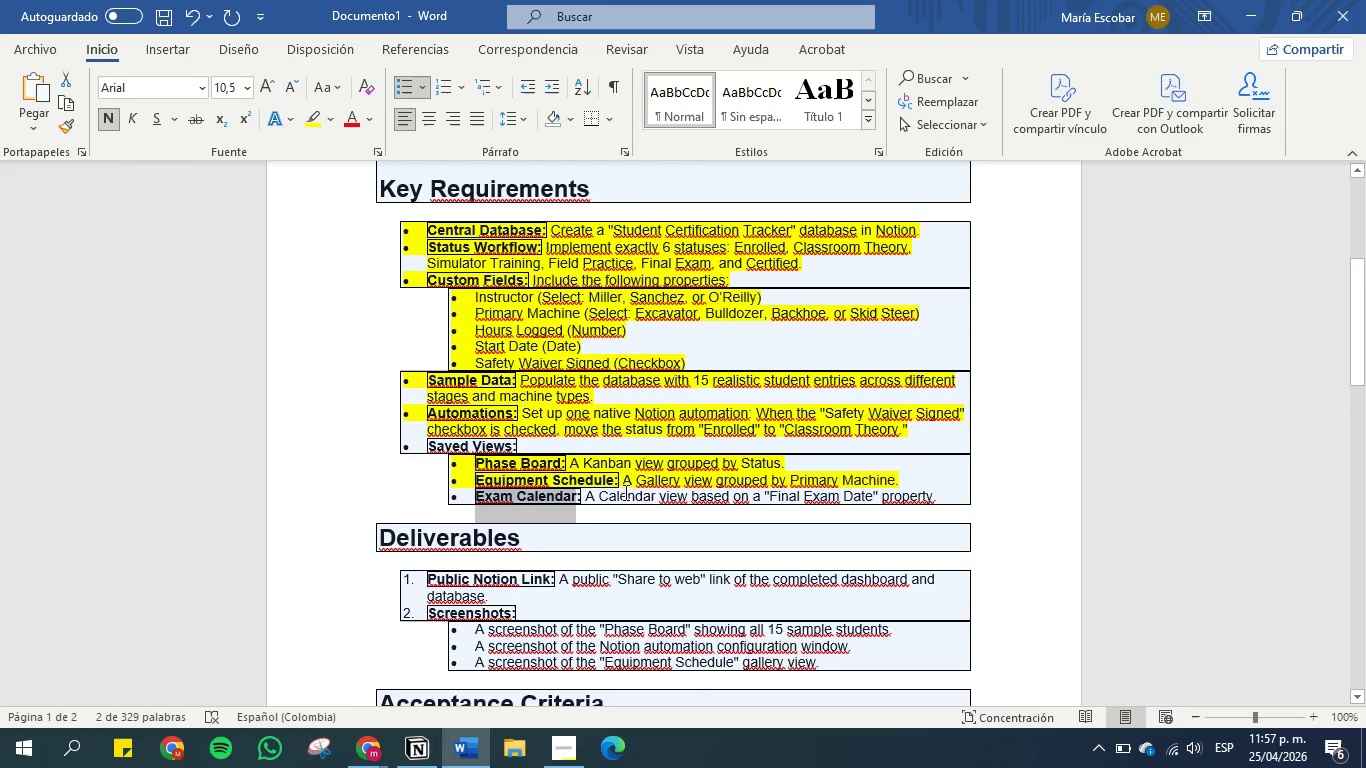 
left_click([637, 488])
 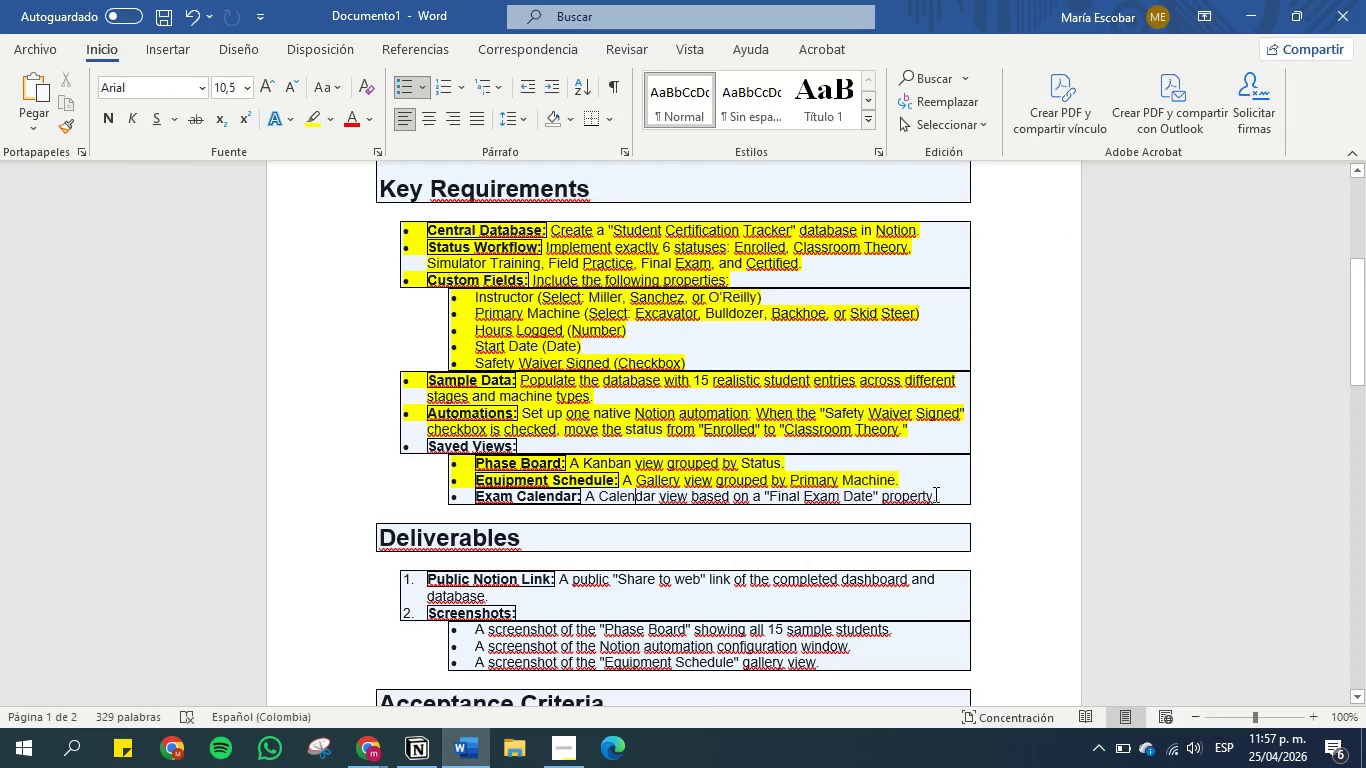 
left_click_drag(start_coordinate=[936, 495], to_coordinate=[475, 498])
 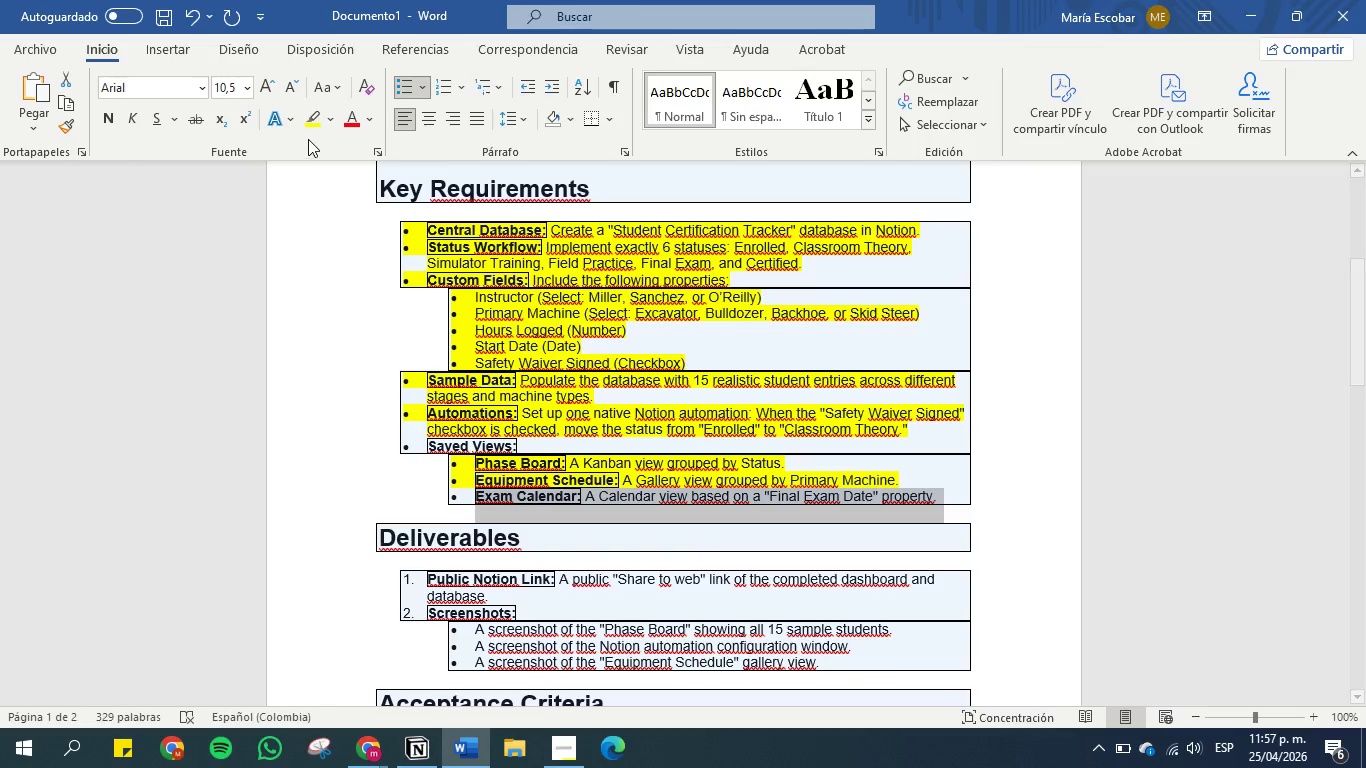 
left_click([312, 120])
 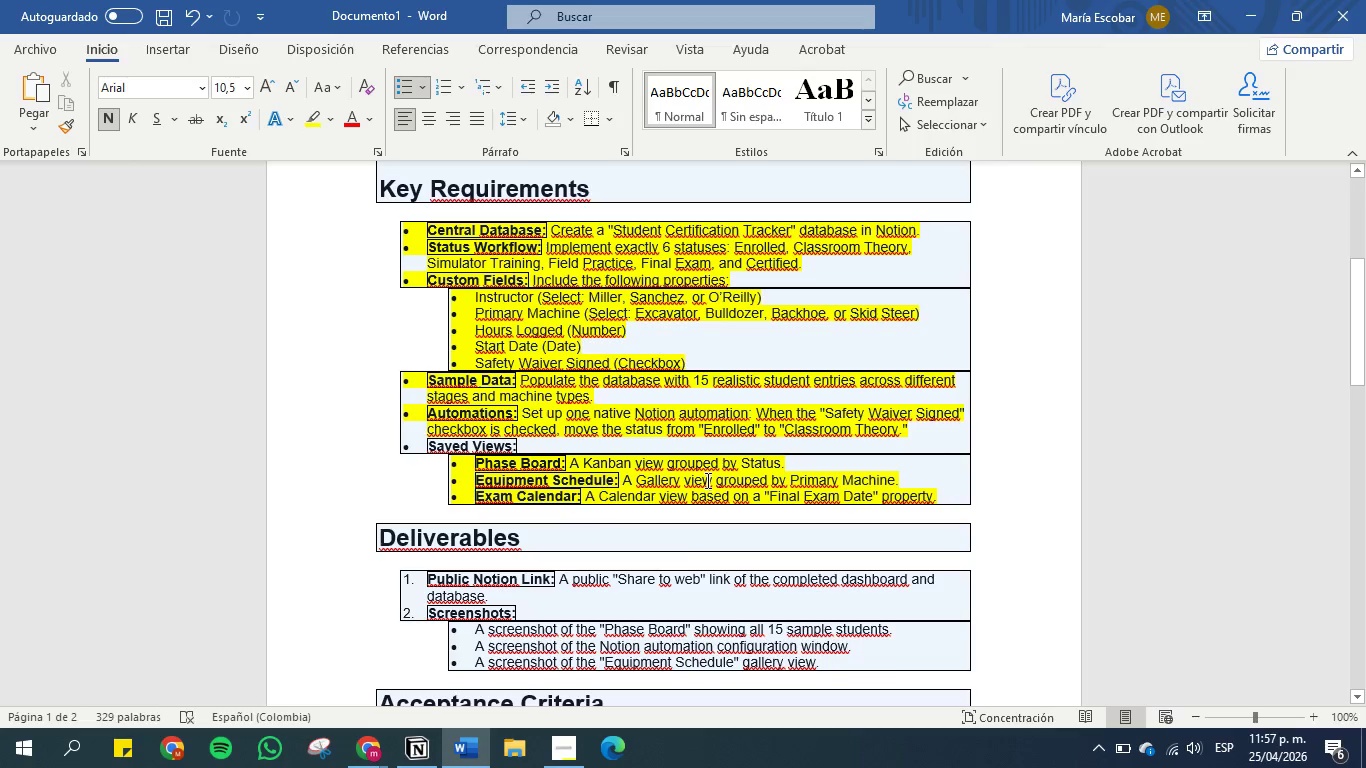 
left_click([716, 453])
 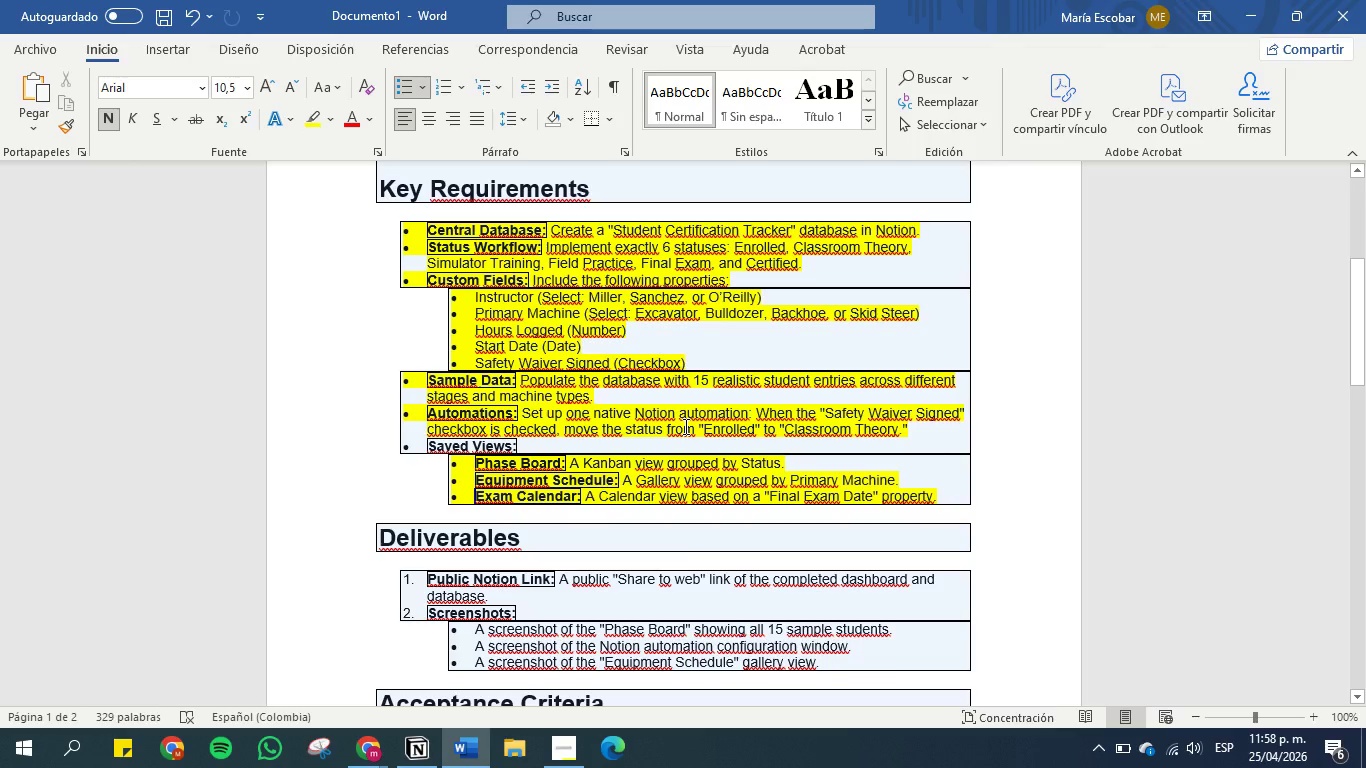 
scroll: coordinate [654, 451], scroll_direction: down, amount: 1.0
 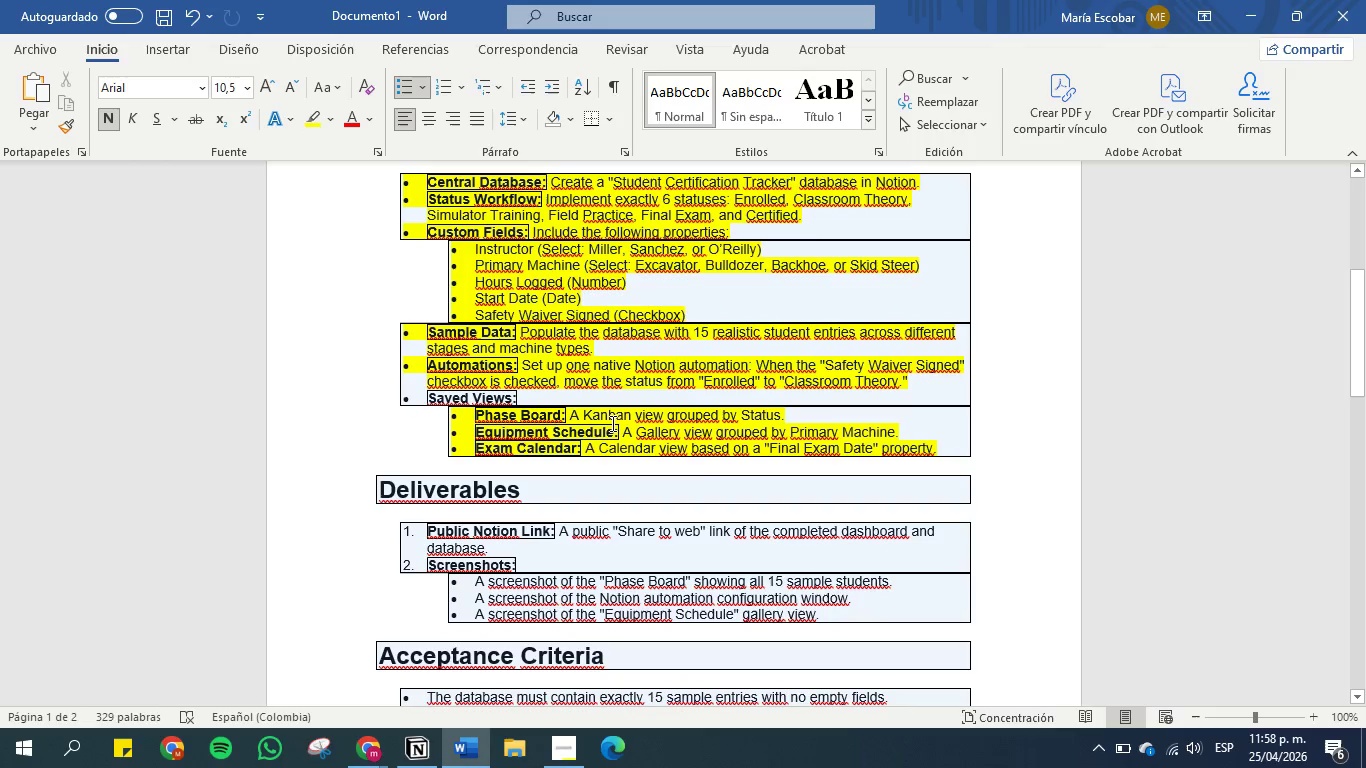 
scroll: coordinate [592, 417], scroll_direction: up, amount: 5.0
 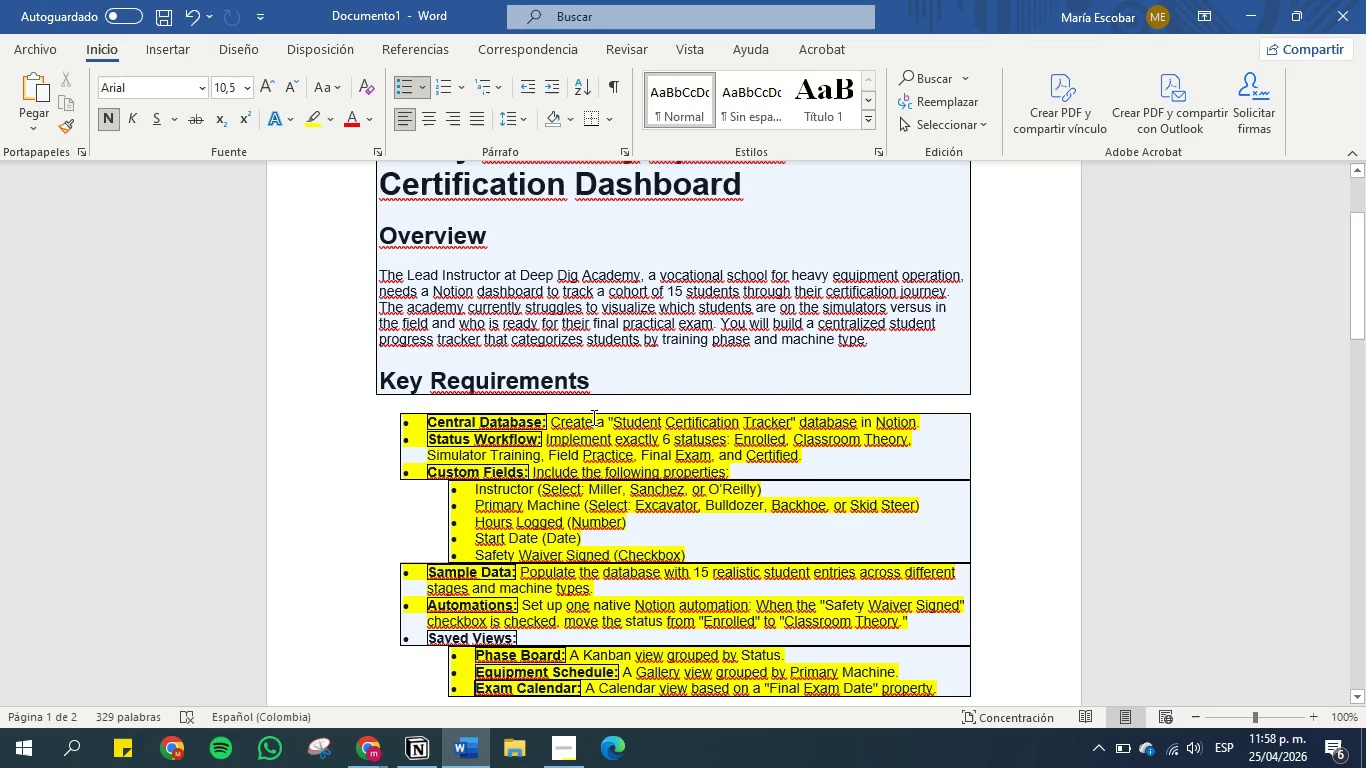 
scroll: coordinate [592, 417], scroll_direction: down, amount: 6.0
 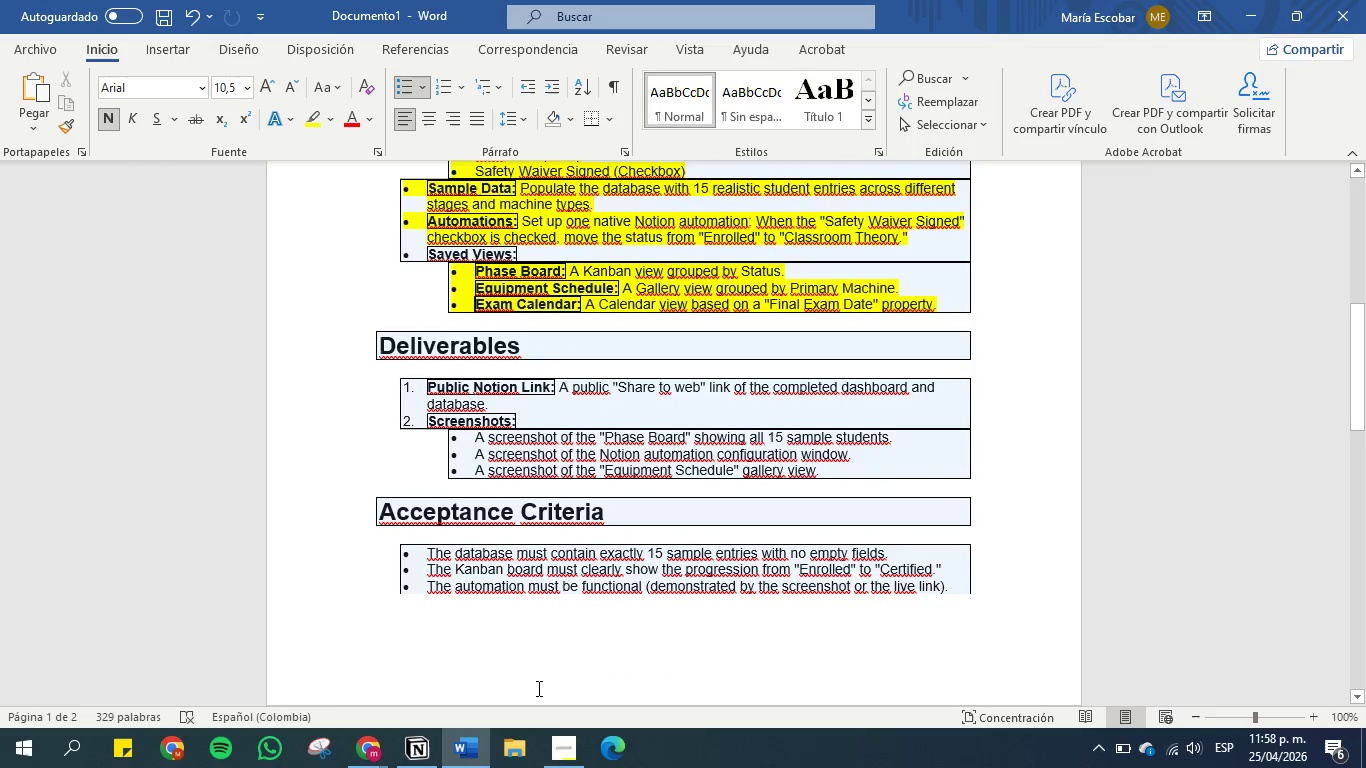 
left_click([565, 760])